 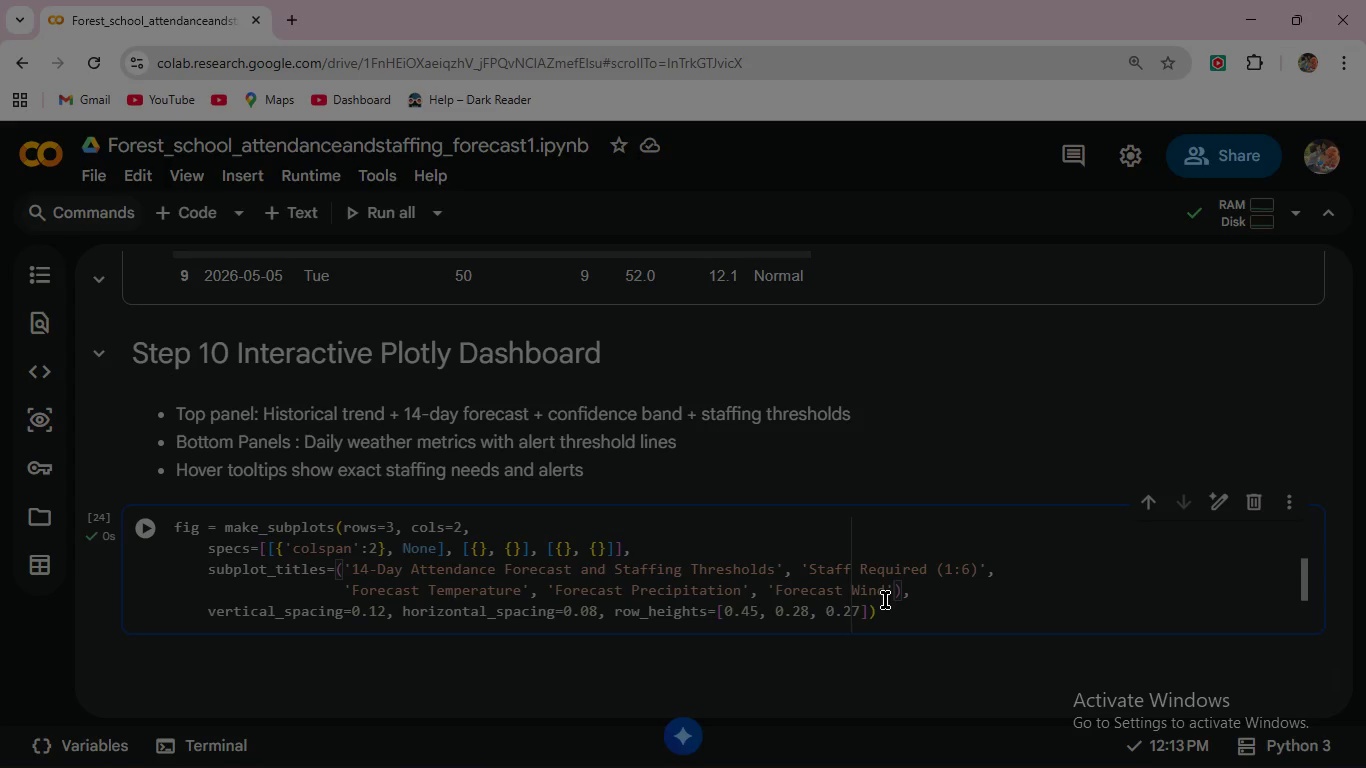 
key(Enter)
 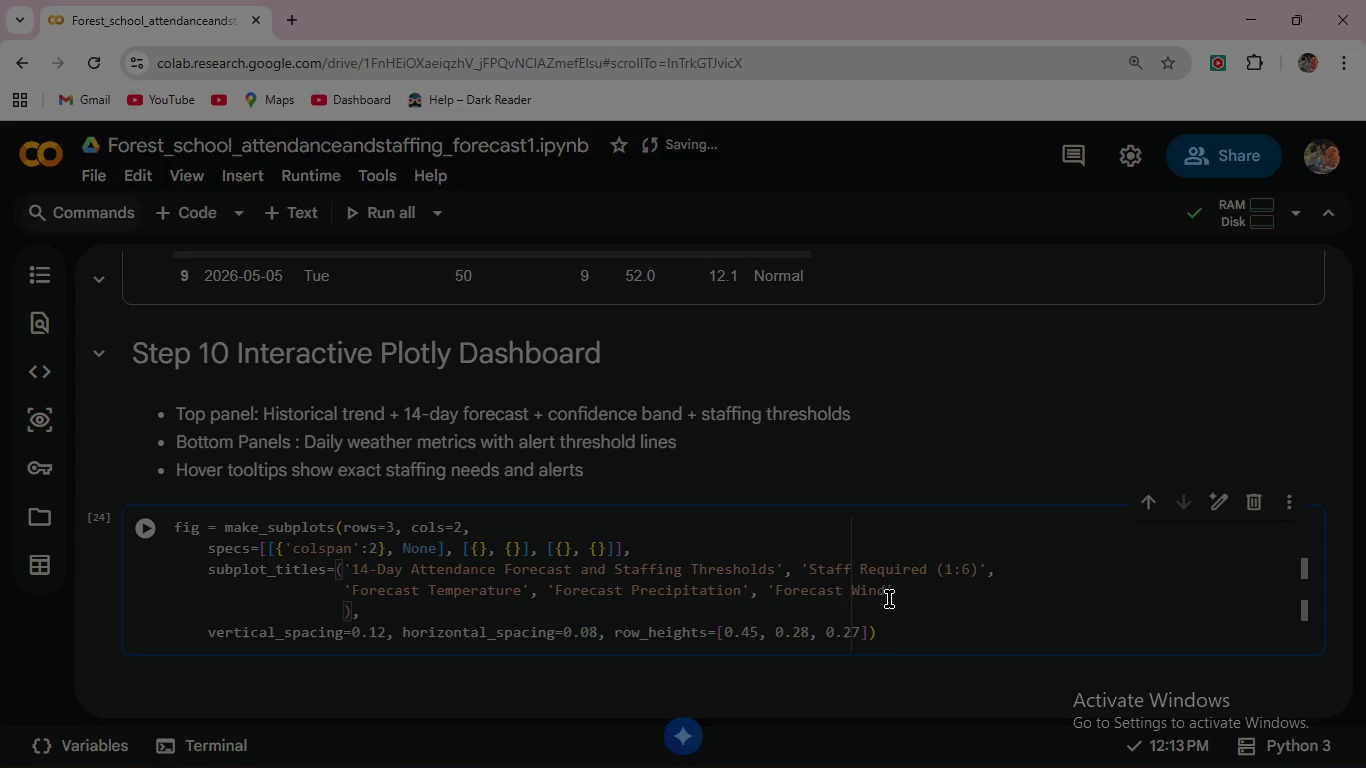 
scroll: coordinate [889, 527], scroll_direction: down, amount: 3.0
 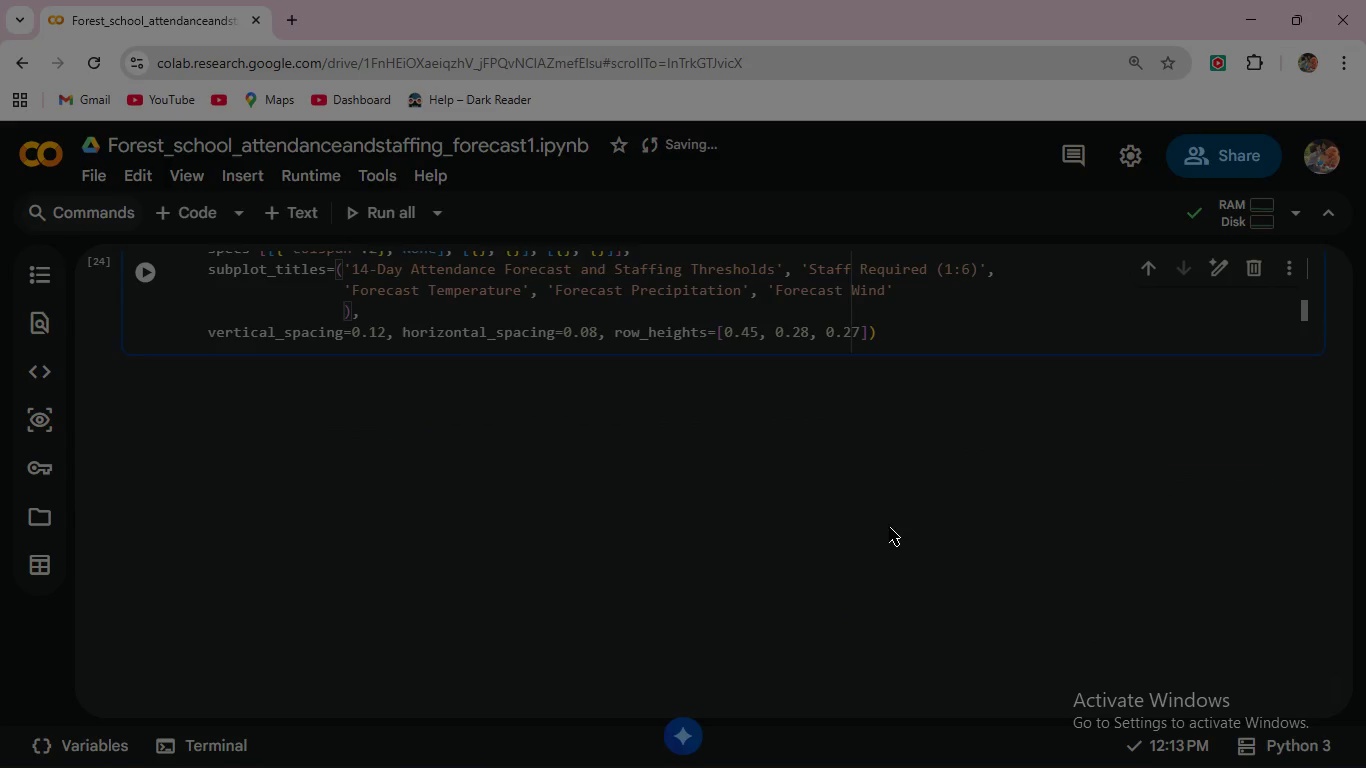 
key(Control+Z)
 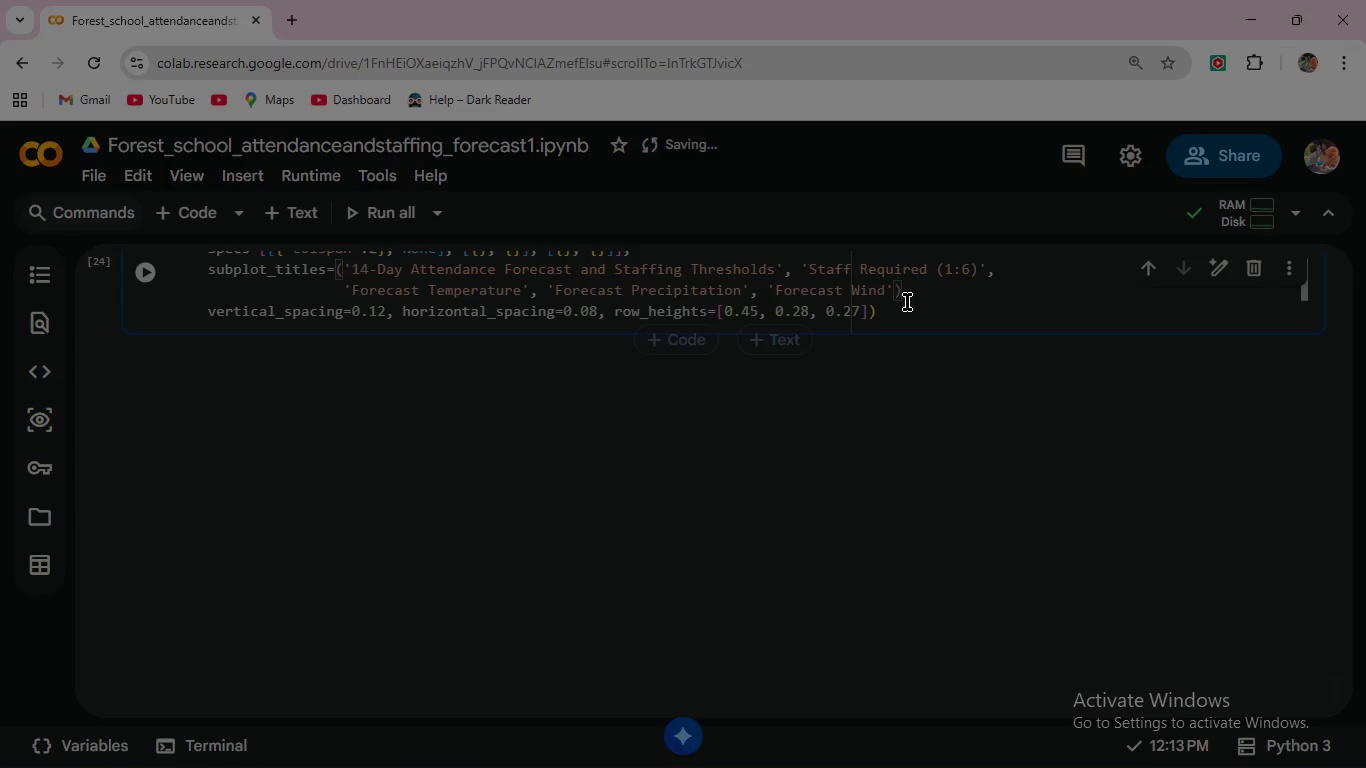 
left_click([899, 317])
 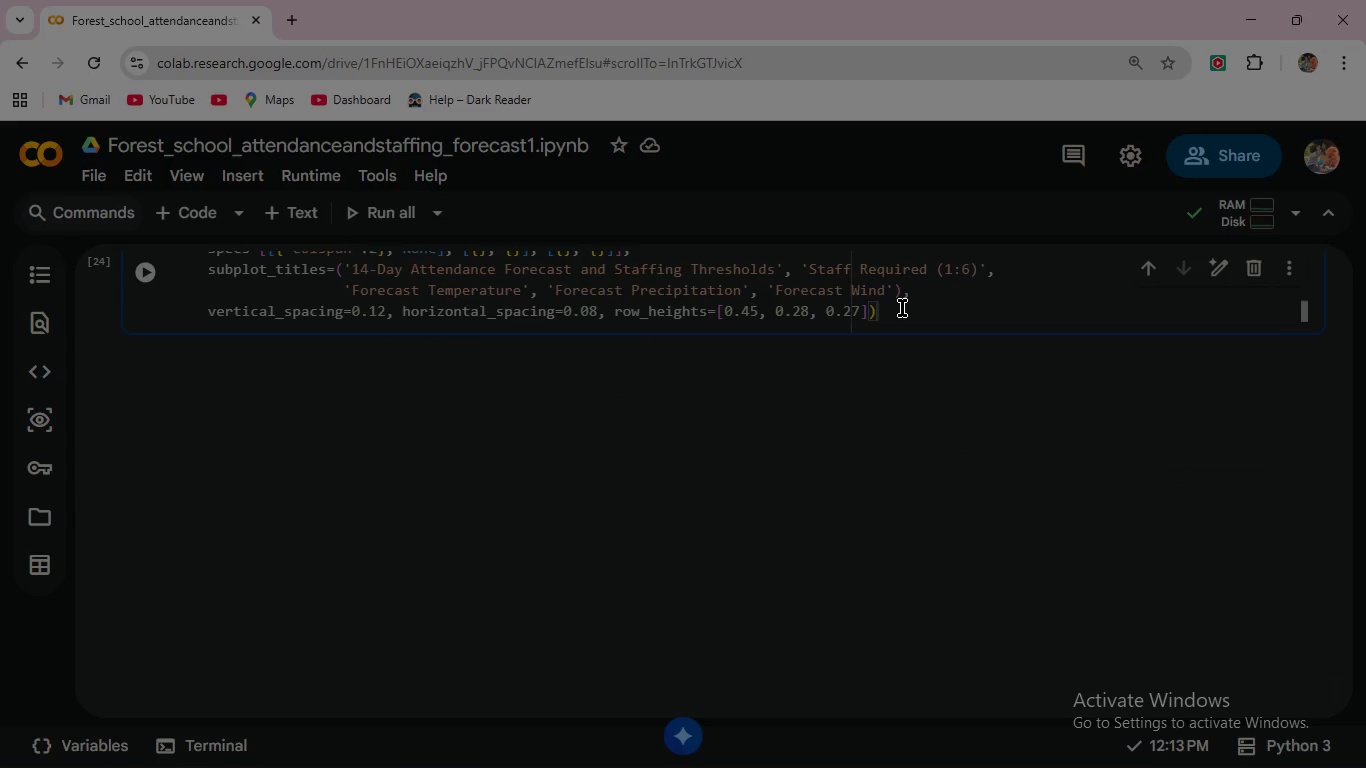 
key(Enter)
 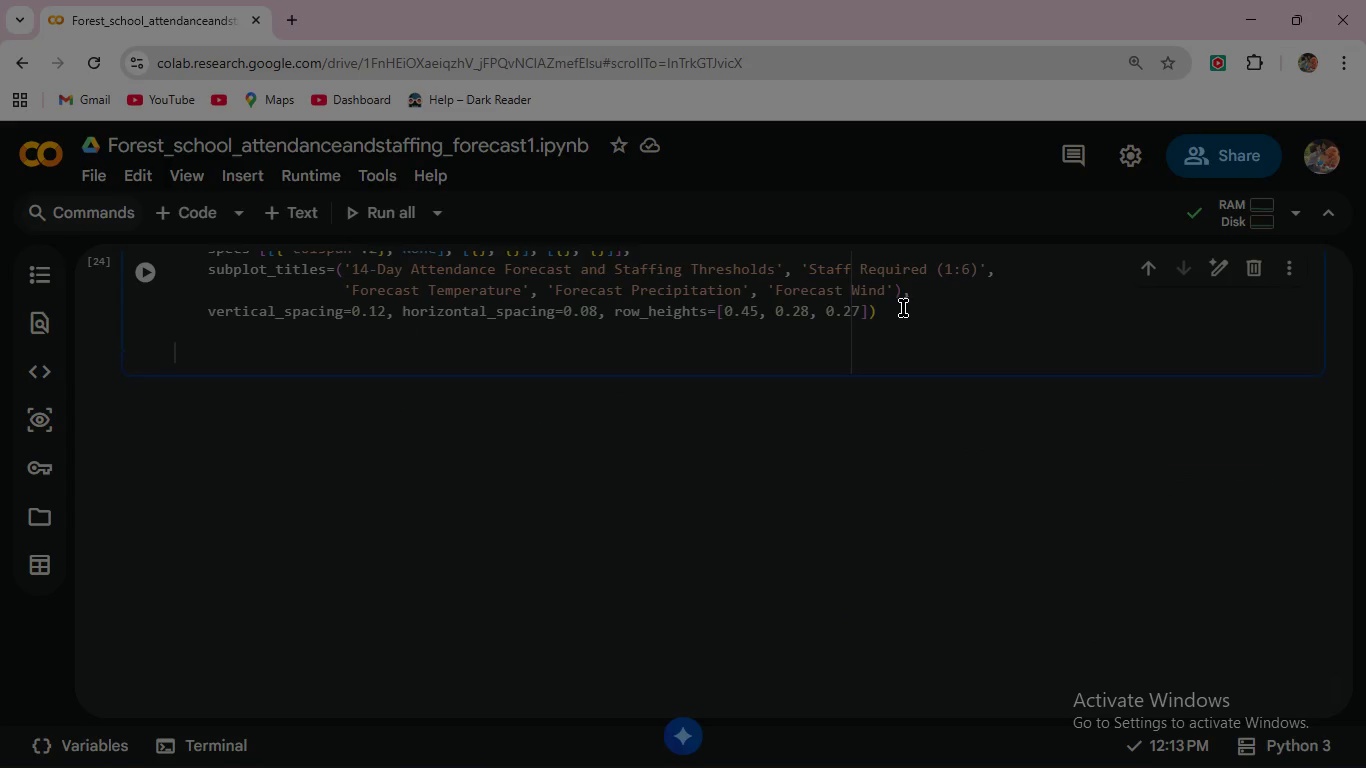 
key(Enter)
 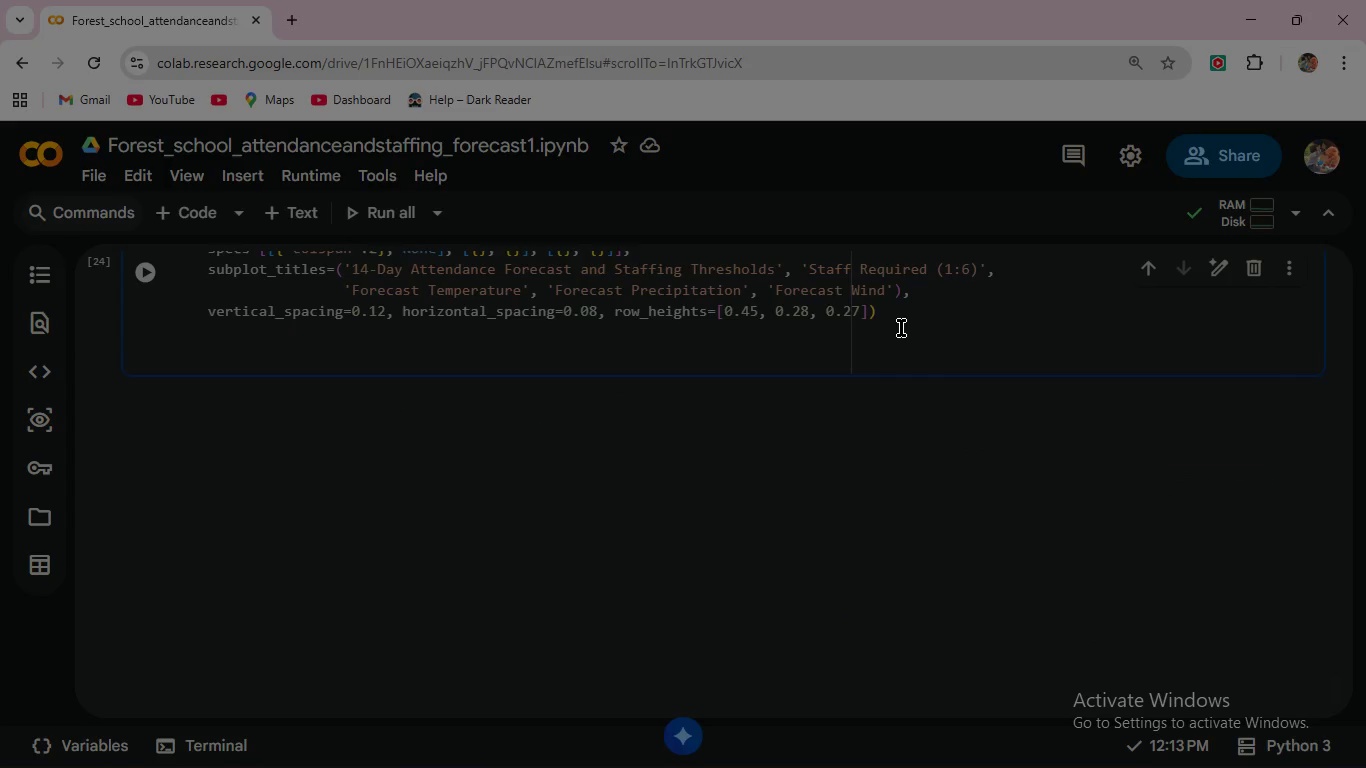 
type(#Historical and Forecat)
key(Backspace)
key(Backspace)
key(Backspace)
type(cast Line )
 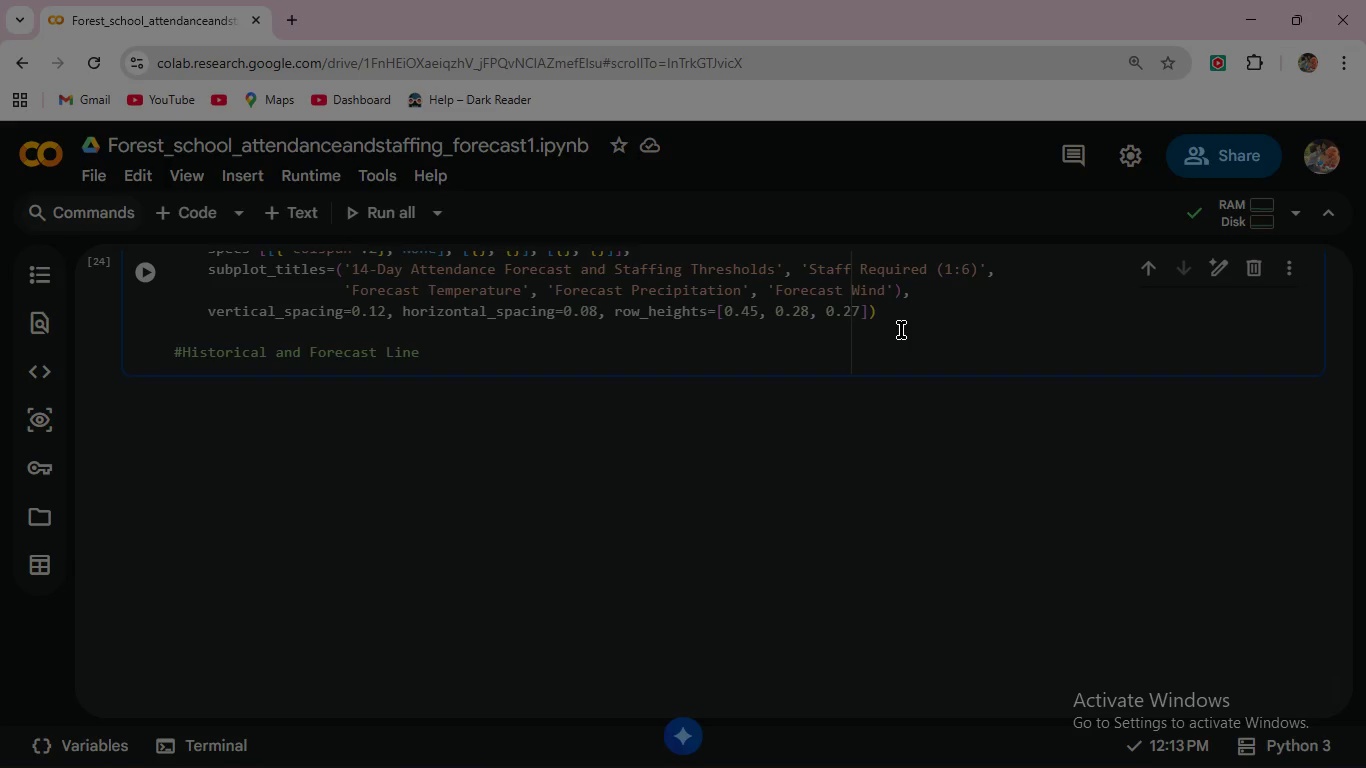 
key(Enter)
 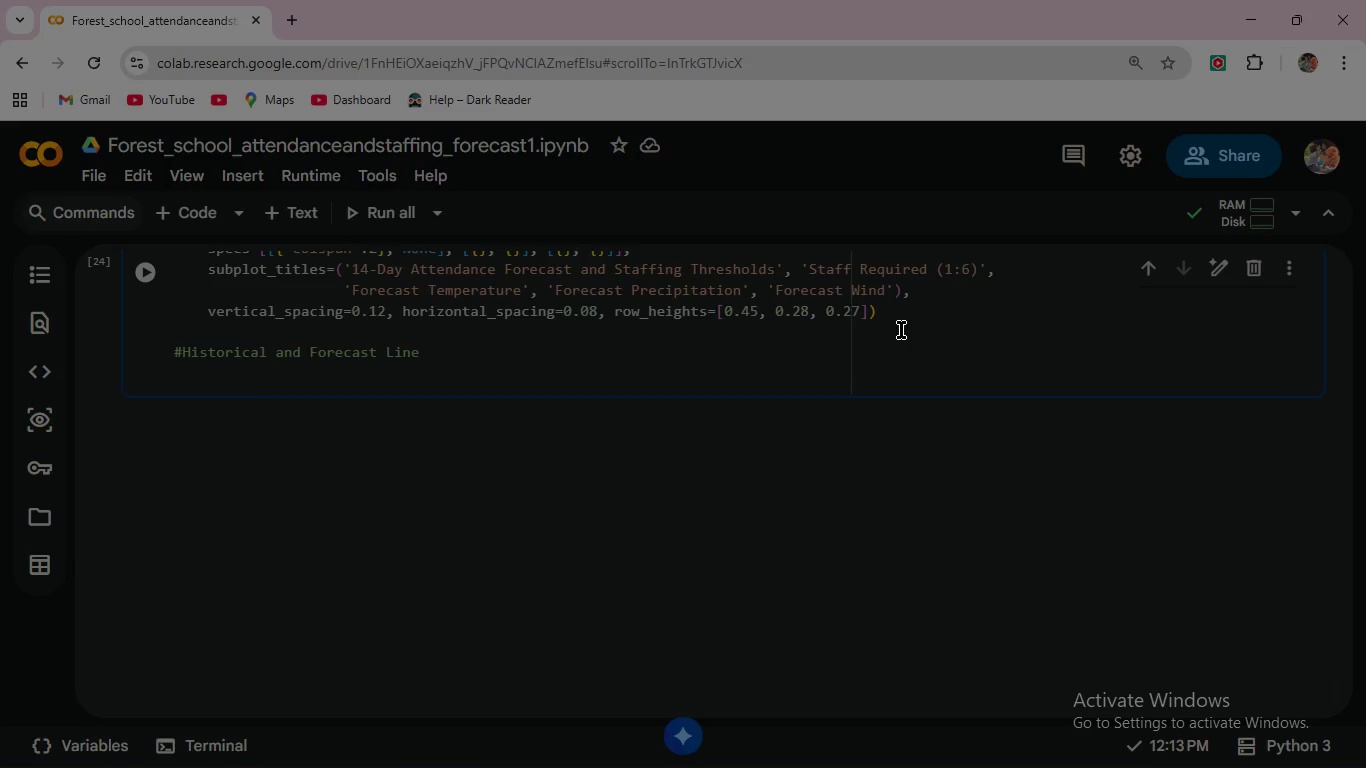 
type(fig.add_trac)
 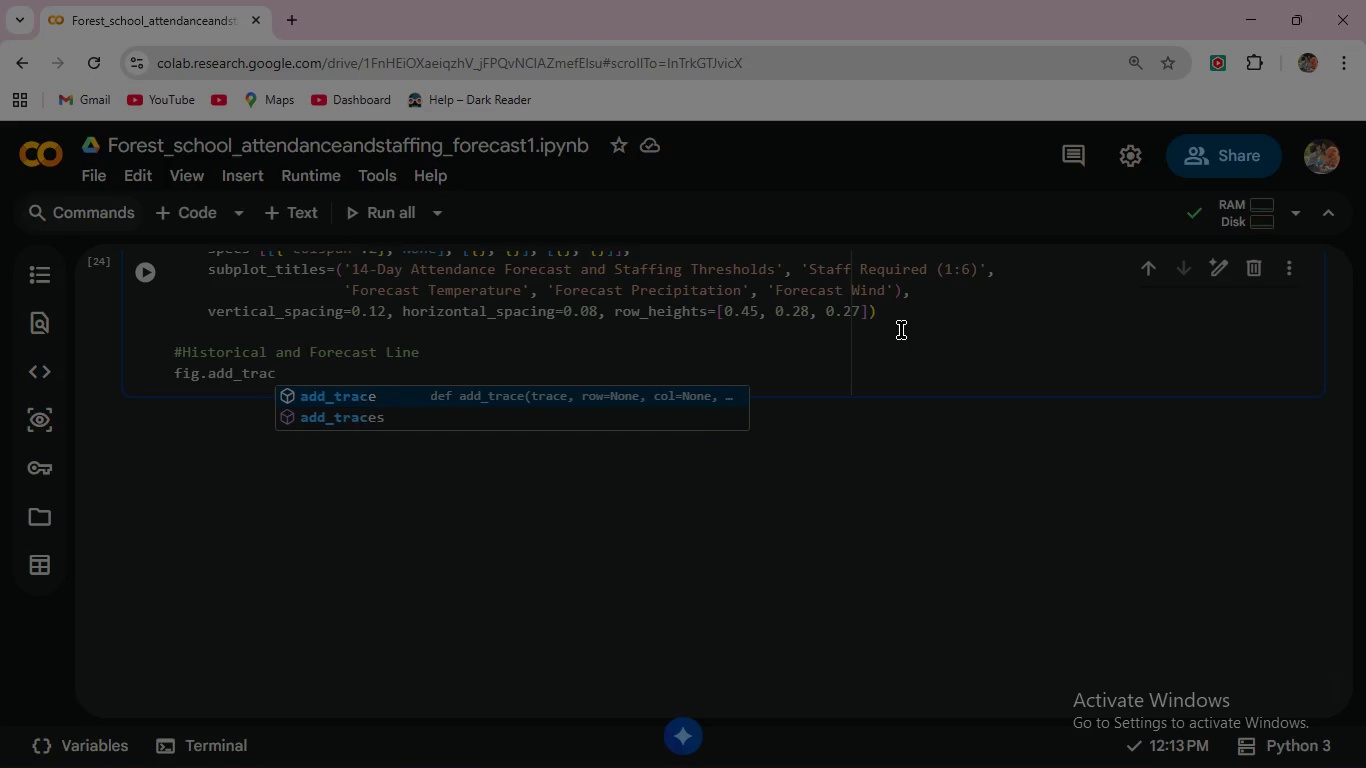 
key(Enter)
 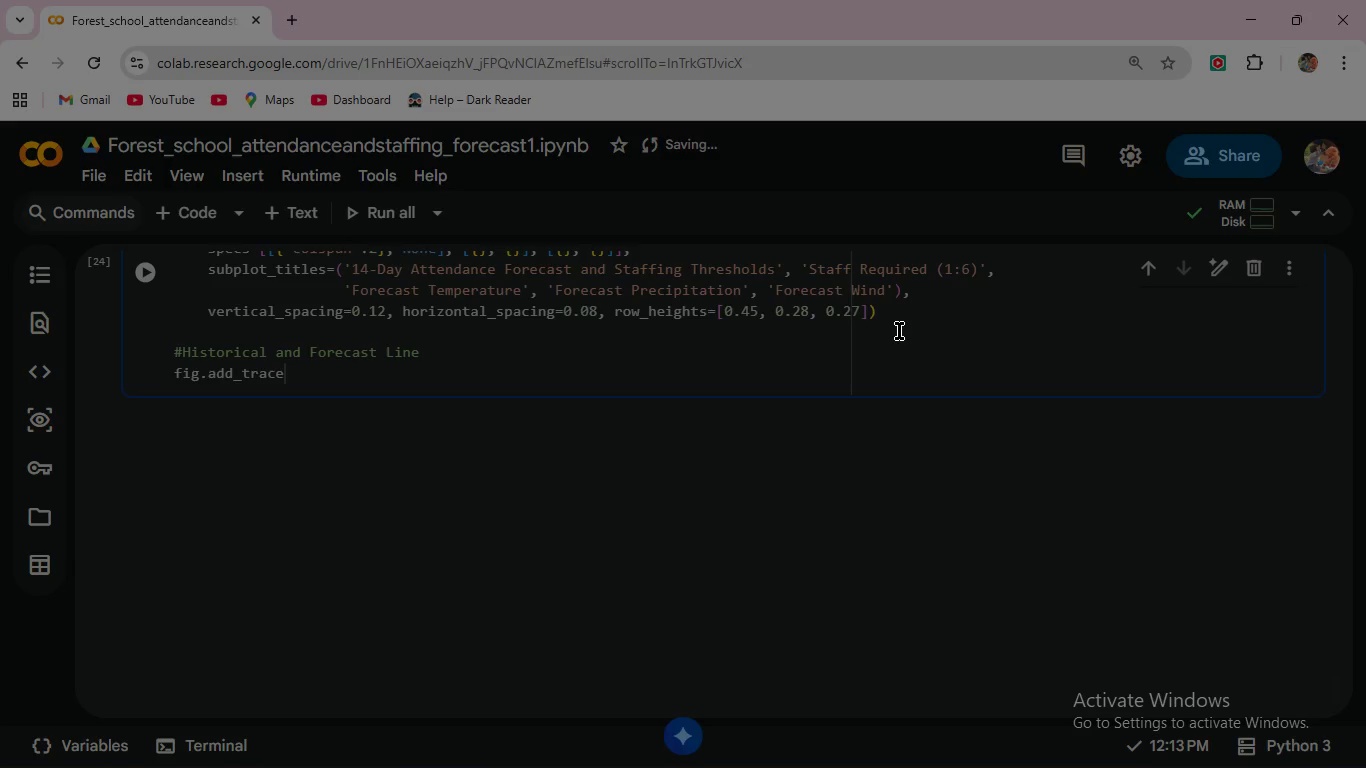 
type((go.)
 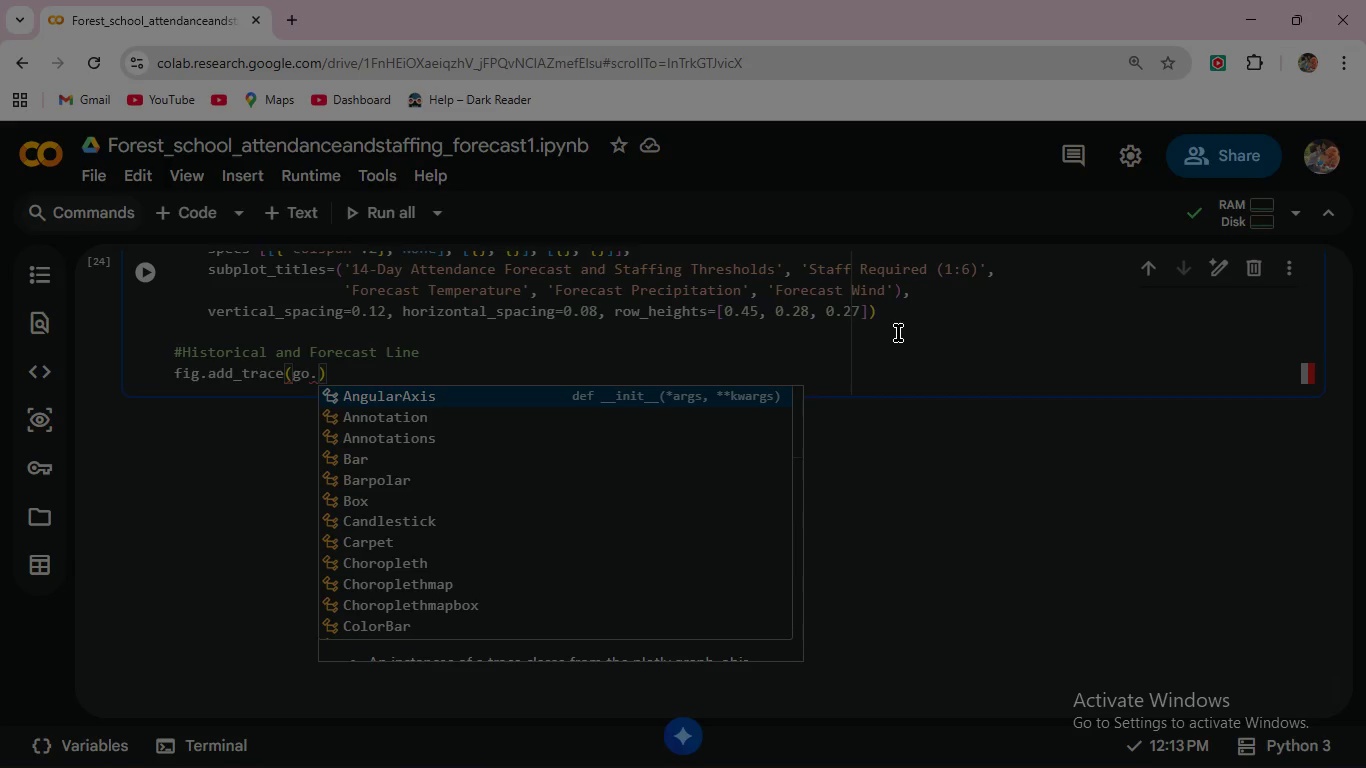 
wait(34.75)
 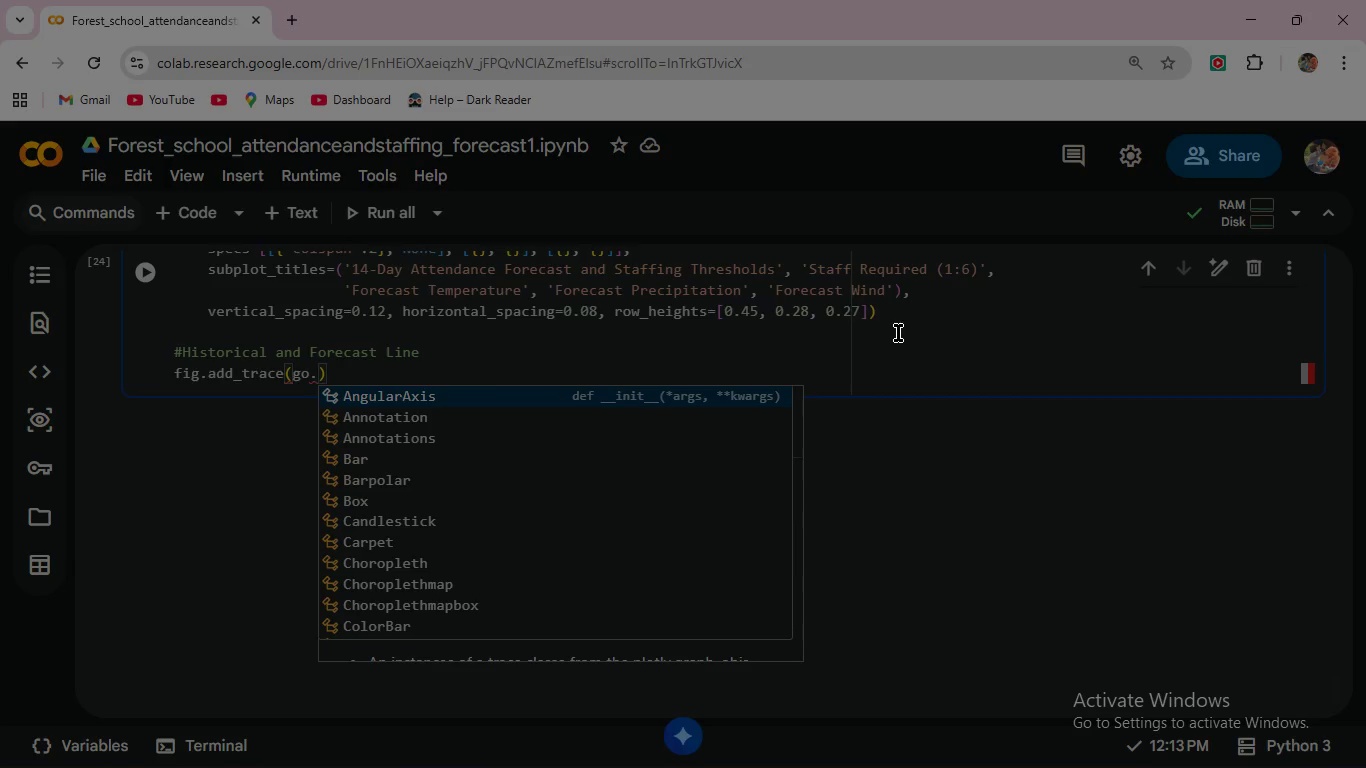 
type(Scatter)
 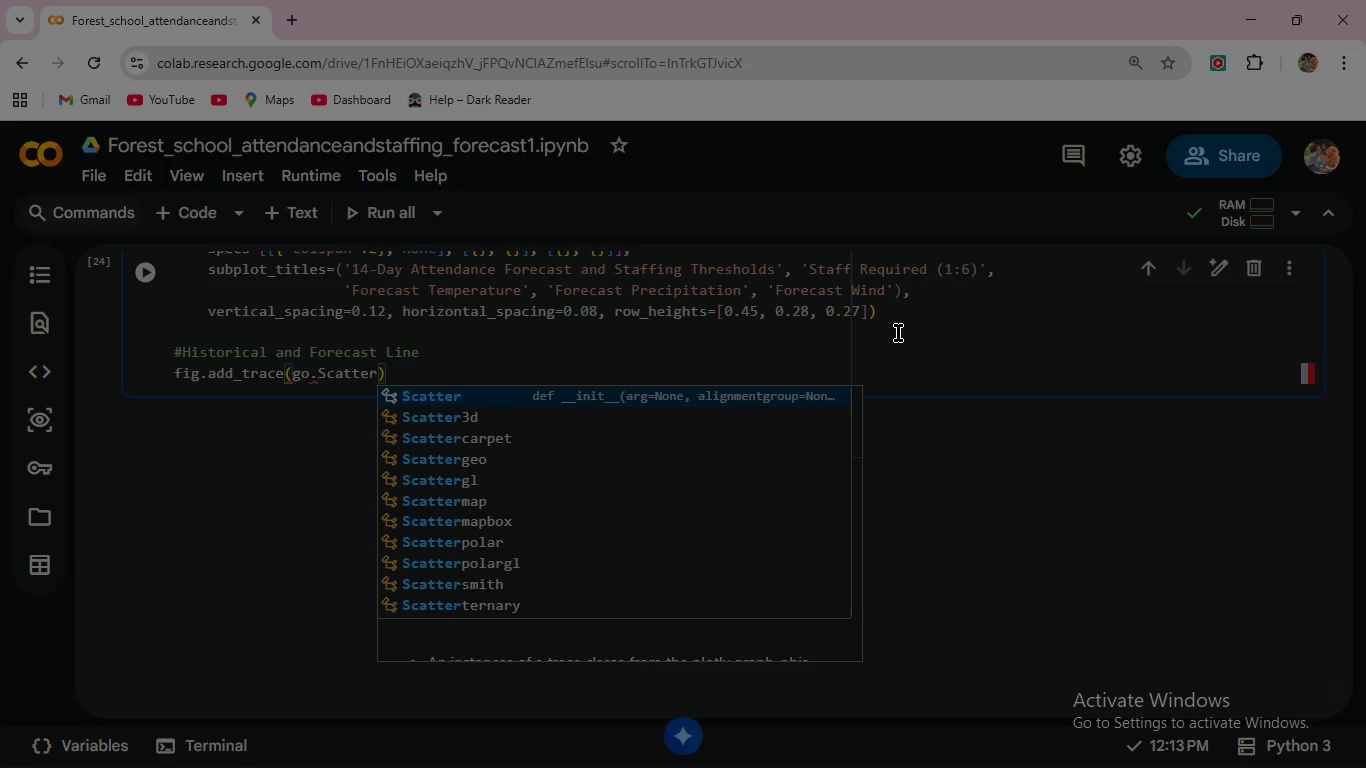 
key(Shift+9)
 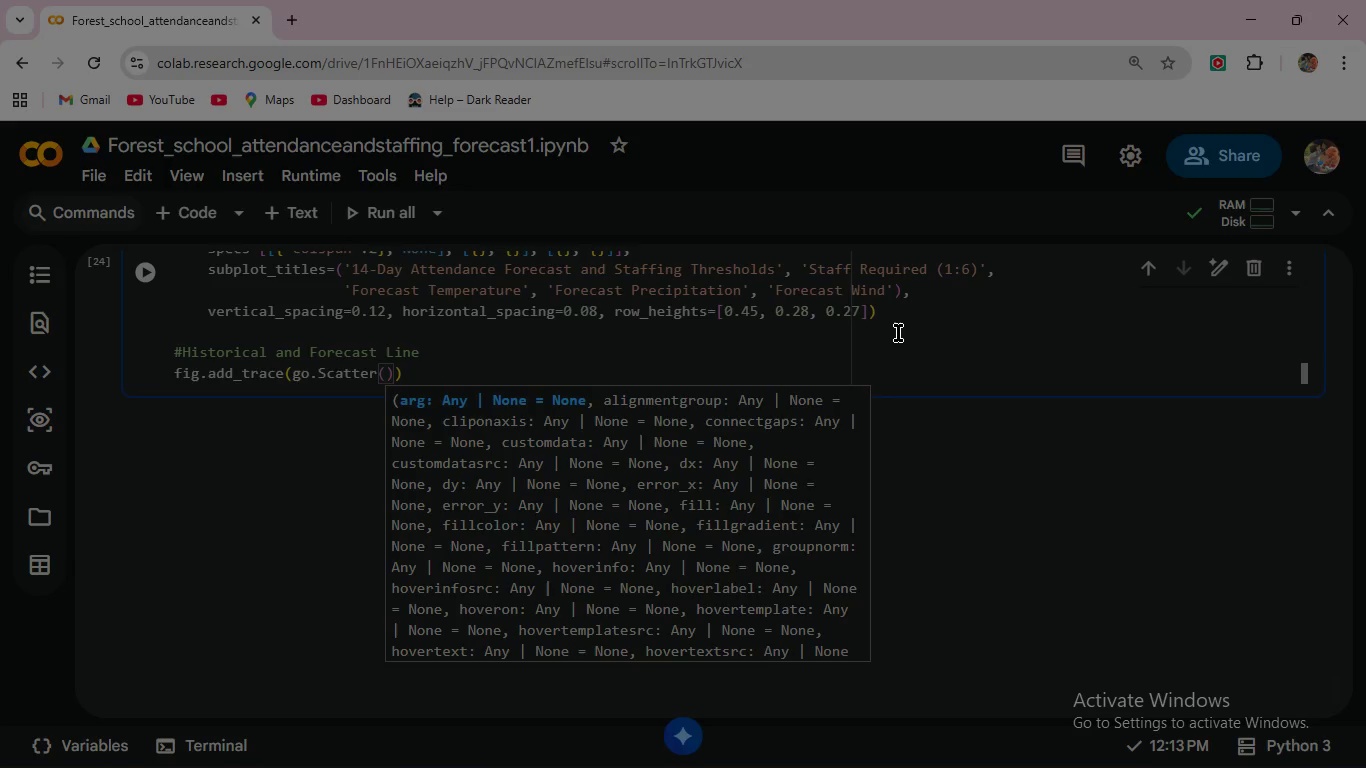 
wait(6.38)
 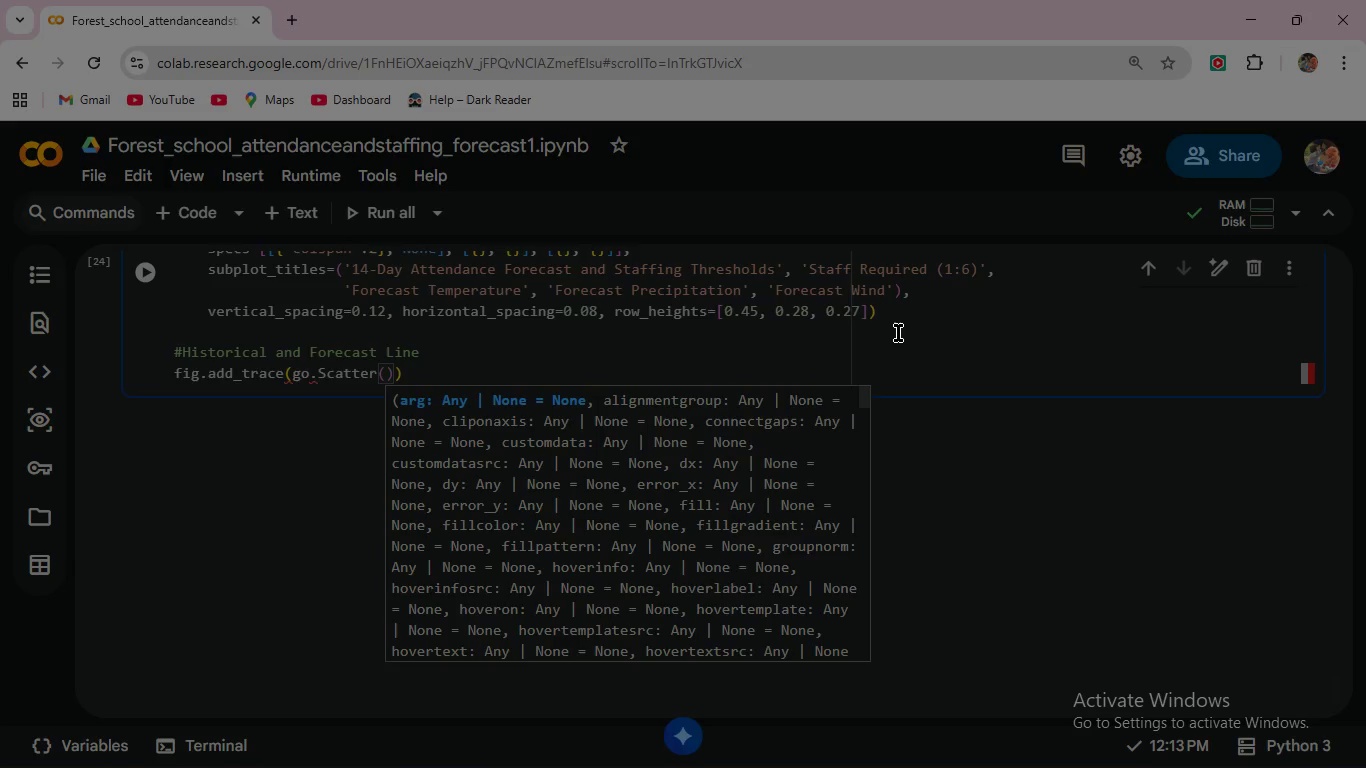 
type(x=df)
 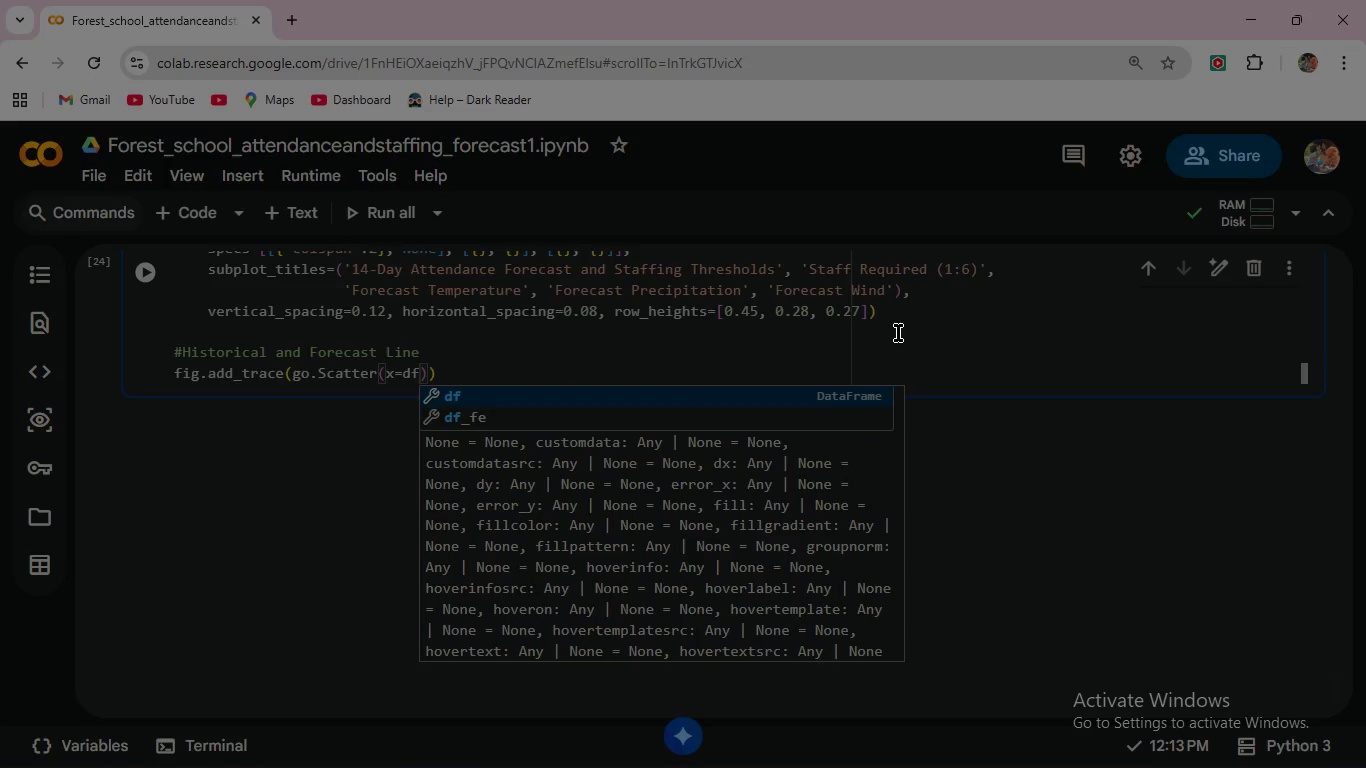 
key(ArrowDown)
 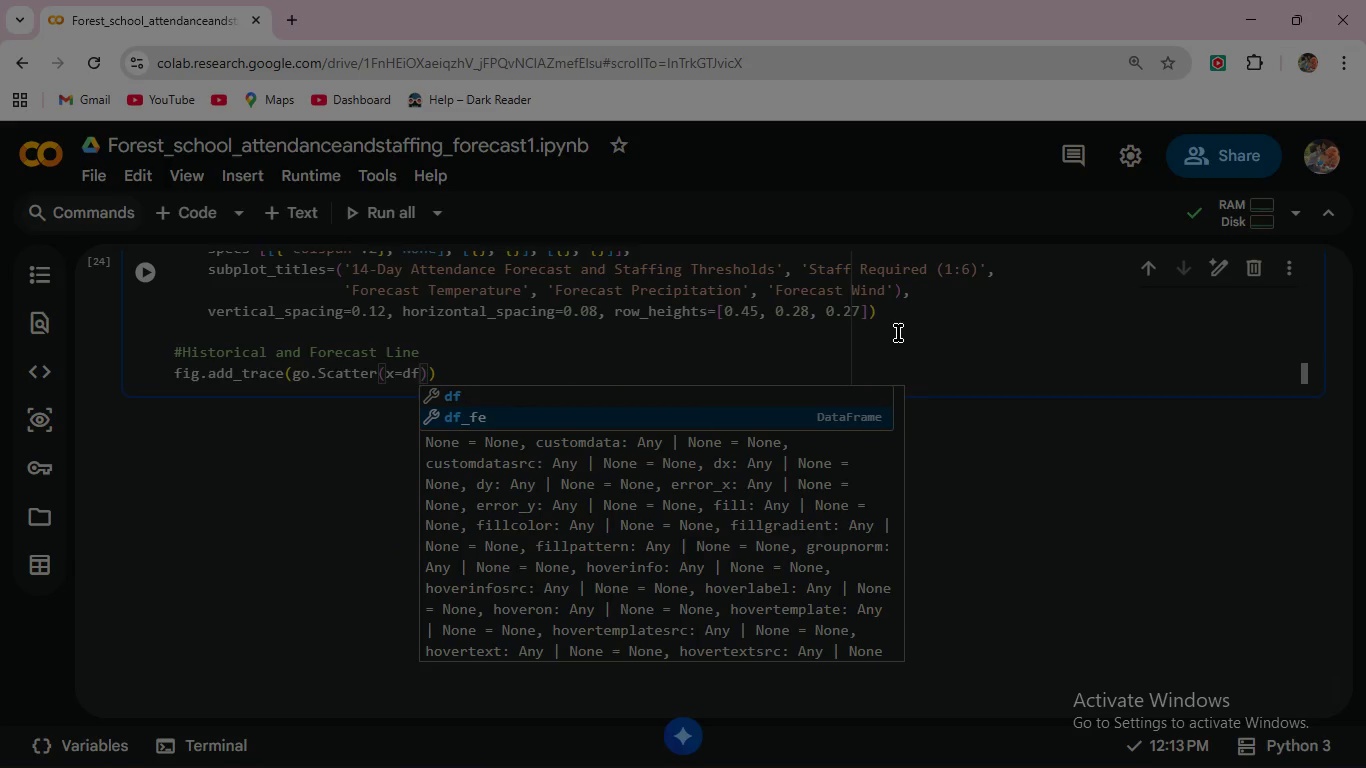 
key(Enter)
 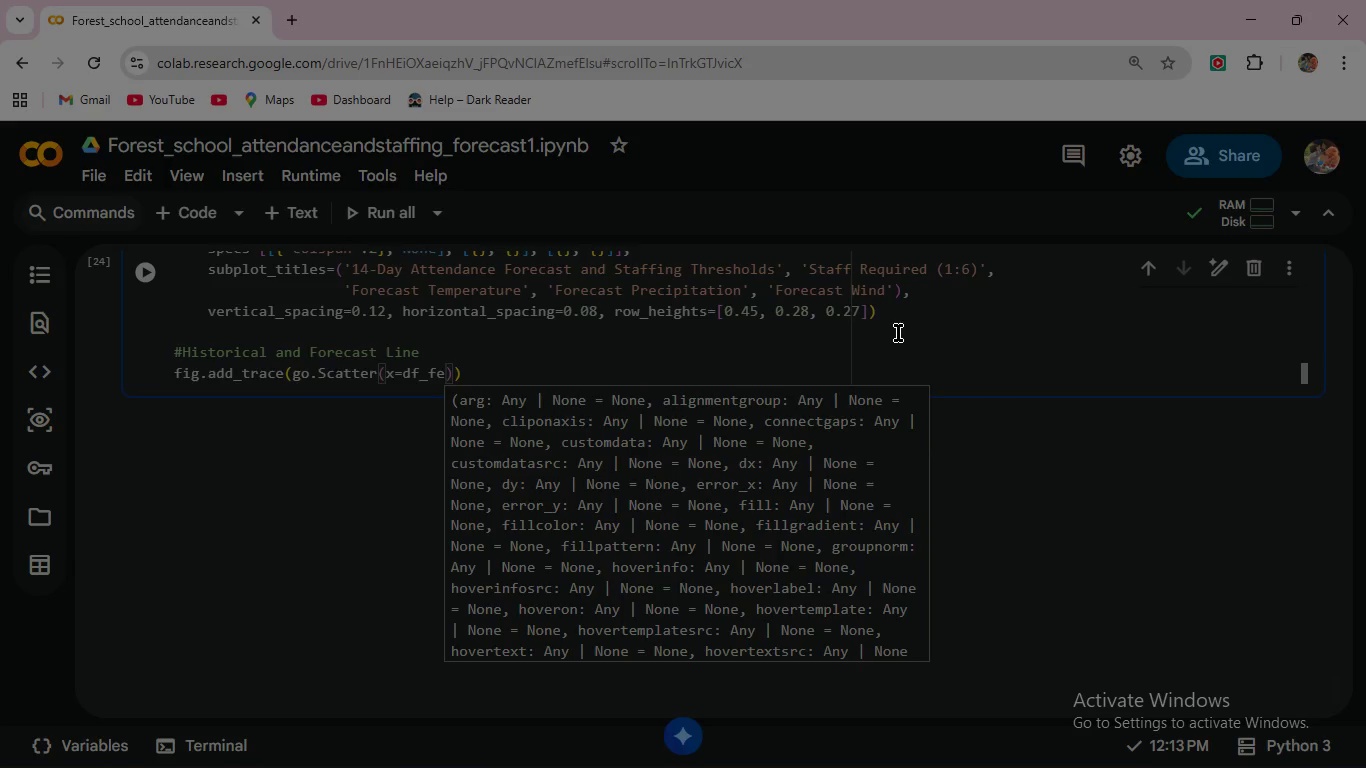 
type(.tail(30)
 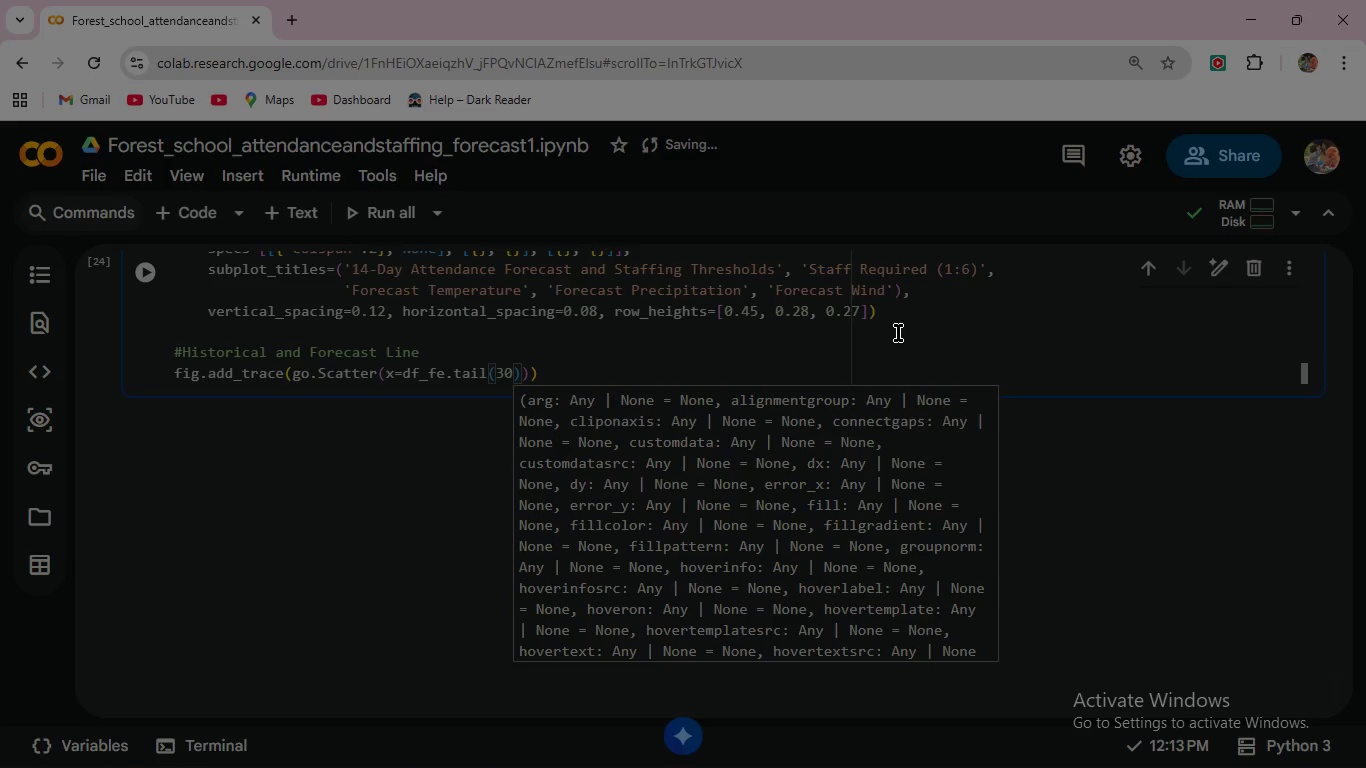 
key(ArrowRight)
 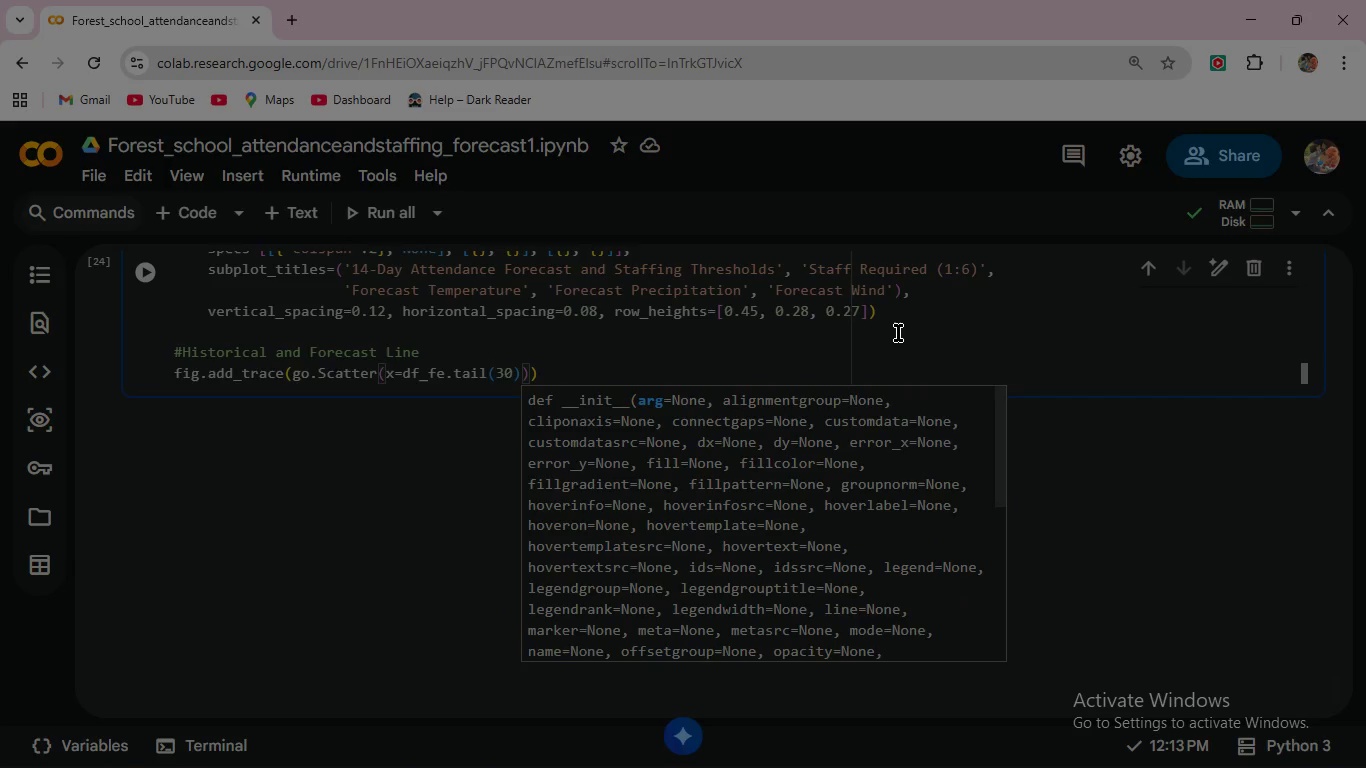 
type(.index, y=df)
 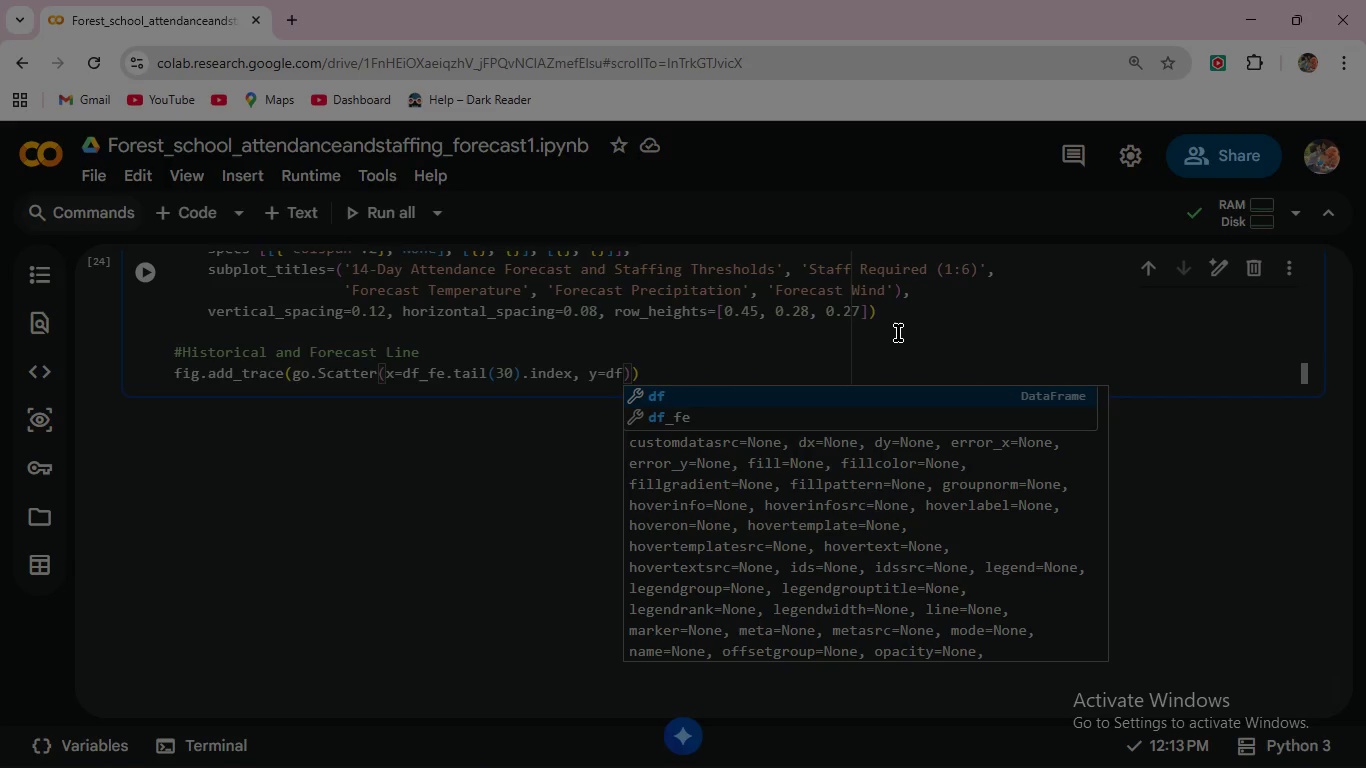 
key(ArrowDown)
 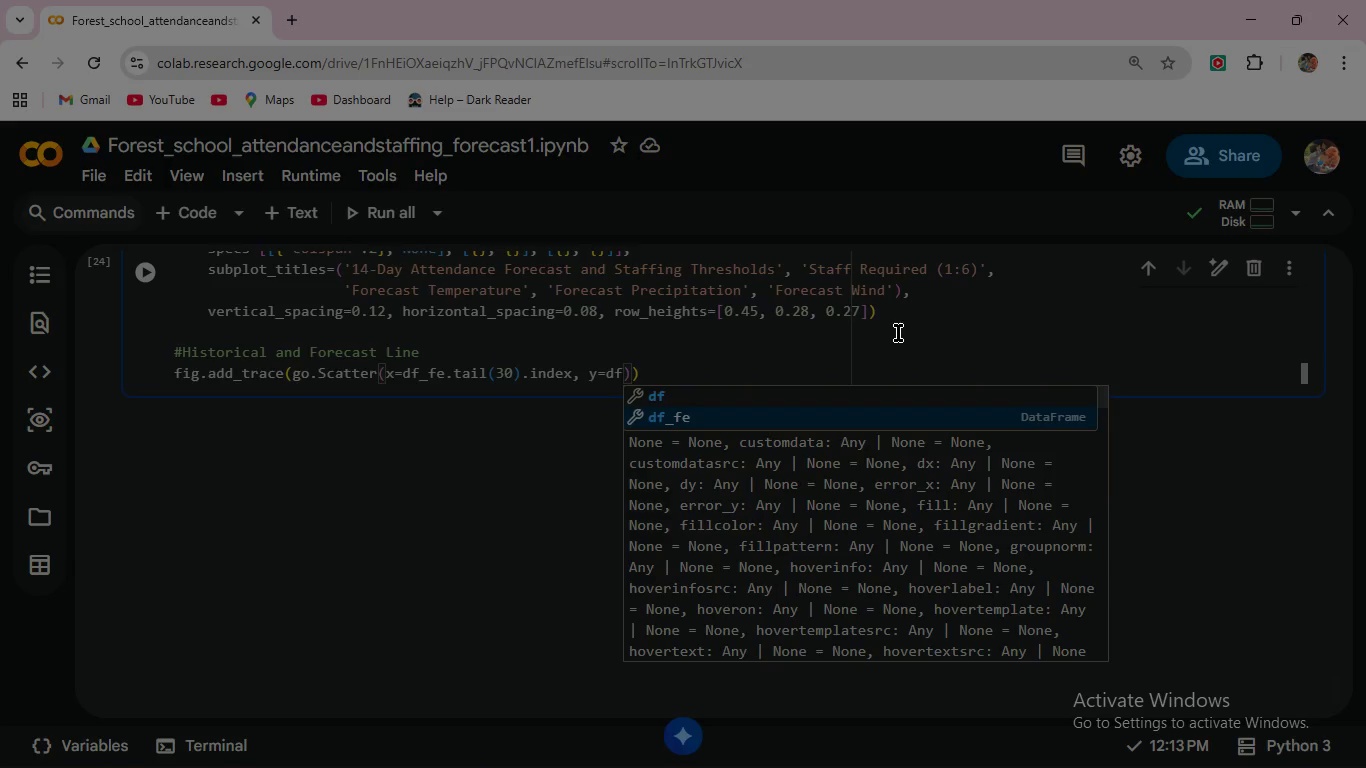 
key(Enter)
 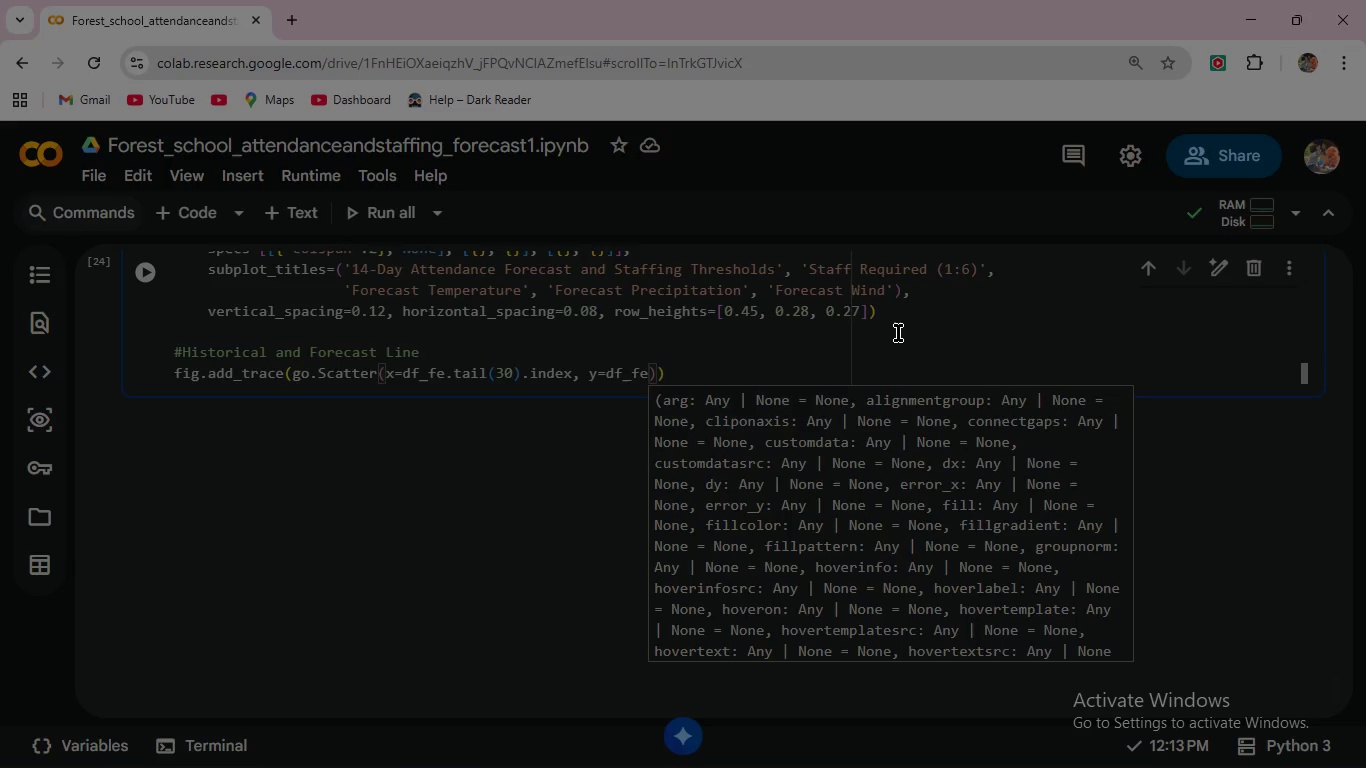 
type(.tail(30)
 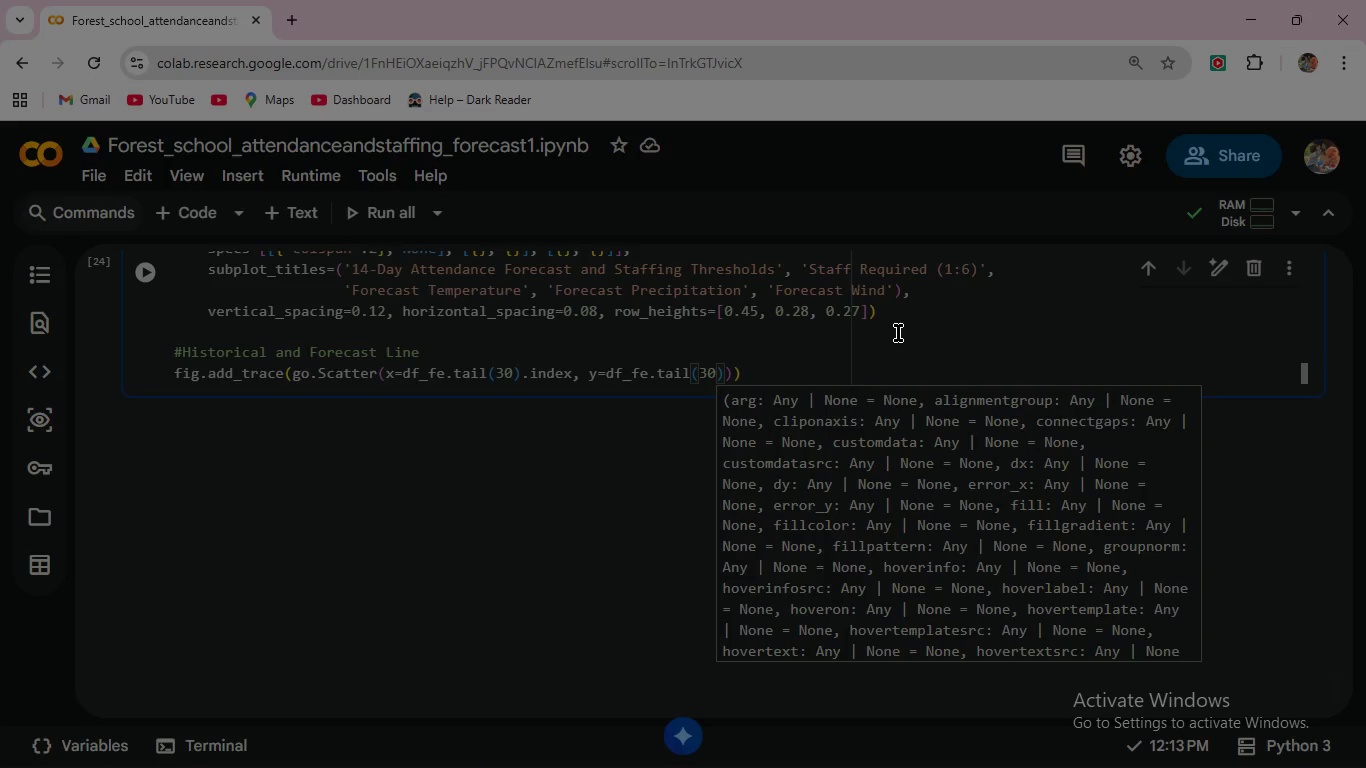 
key(ArrowRight)
 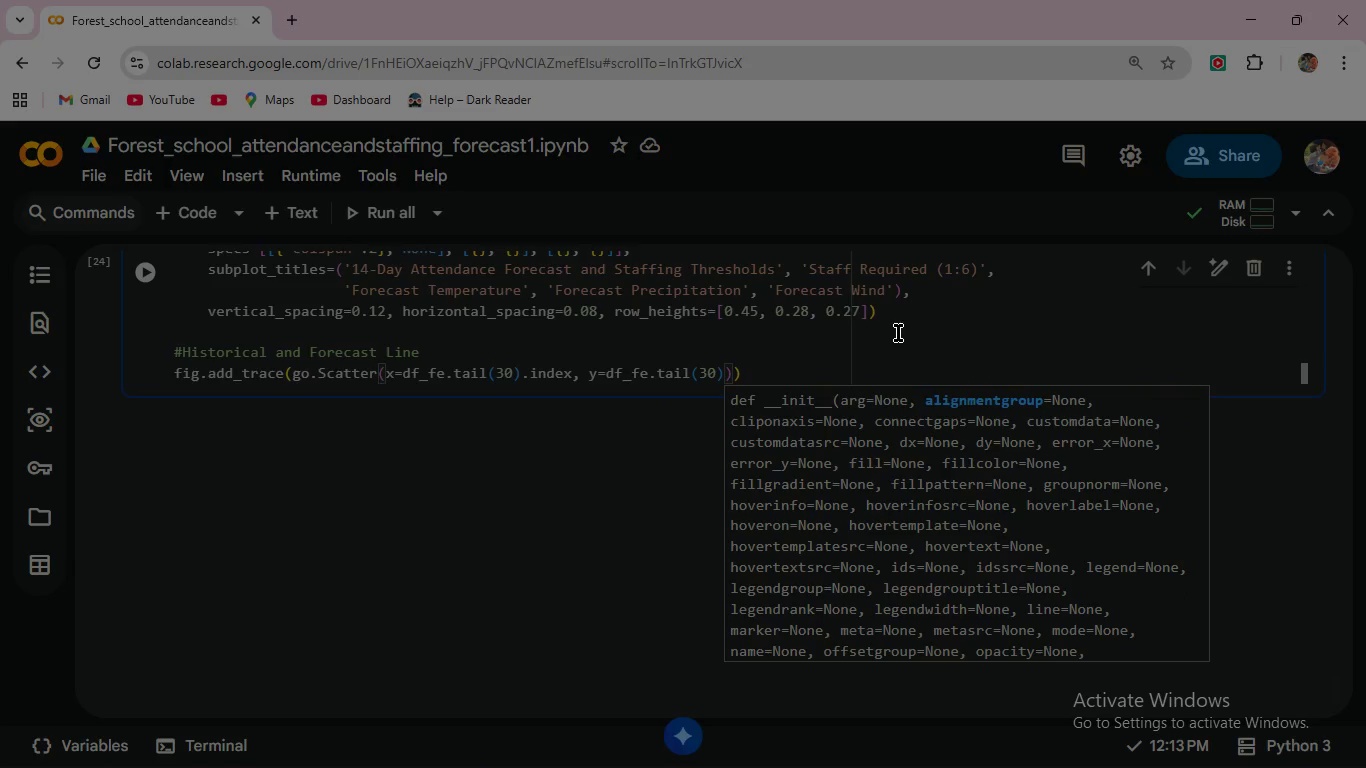 
type(['attendance)
 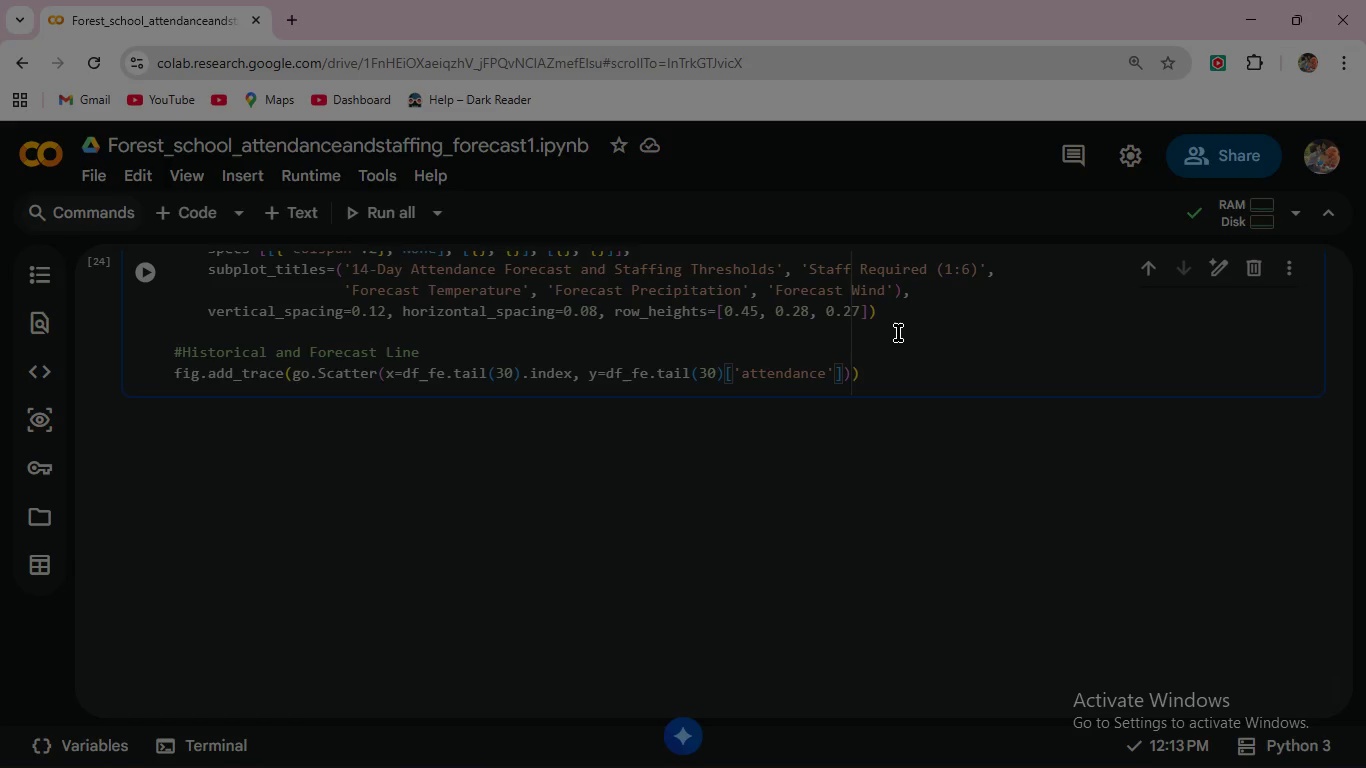 
key(ArrowRight)
 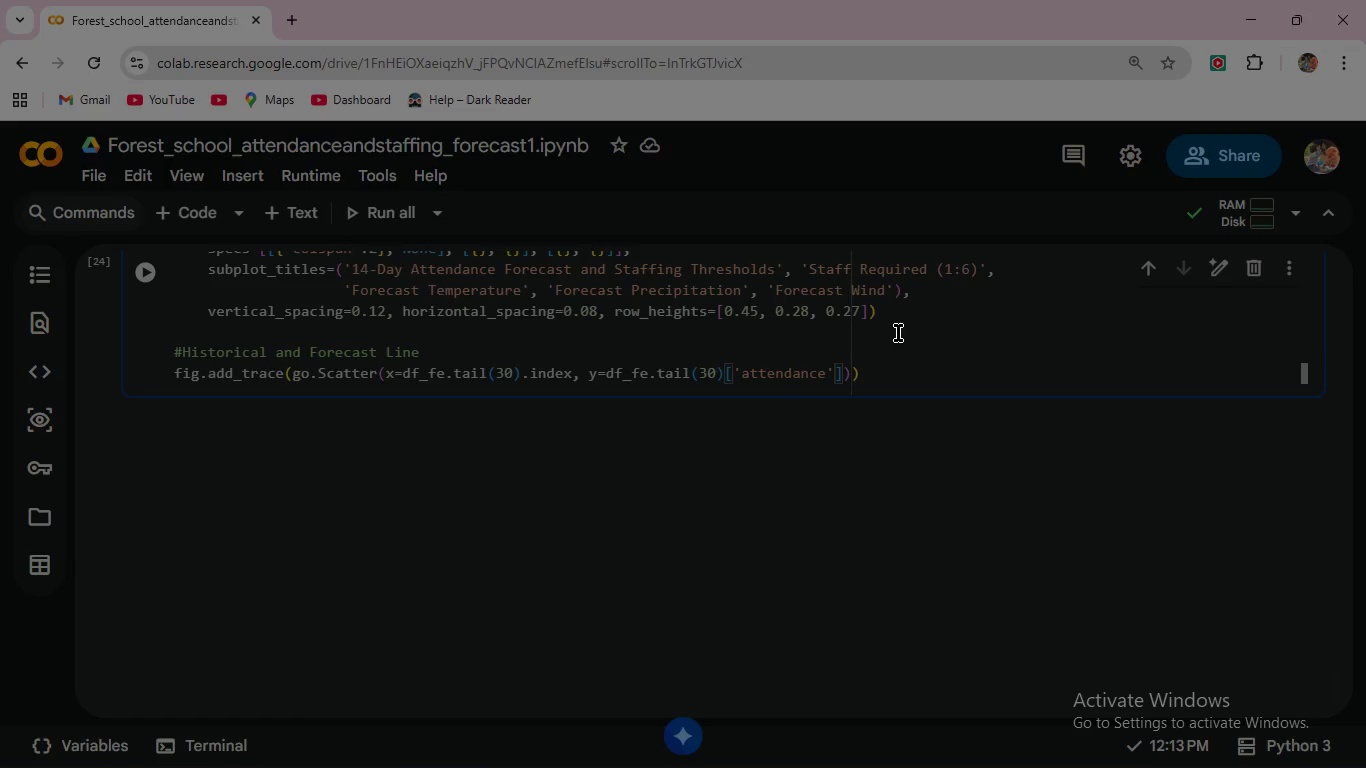 
key(Comma)
 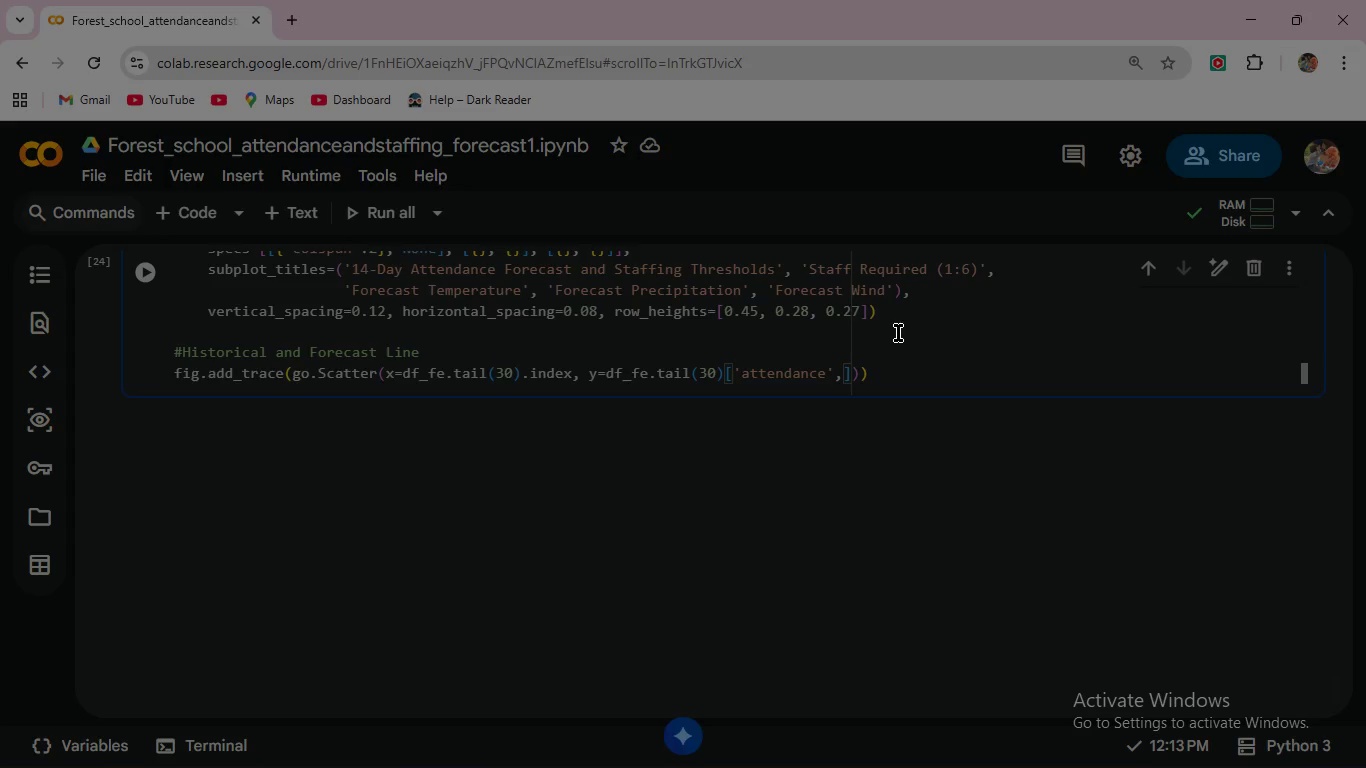 
key(Backspace)
 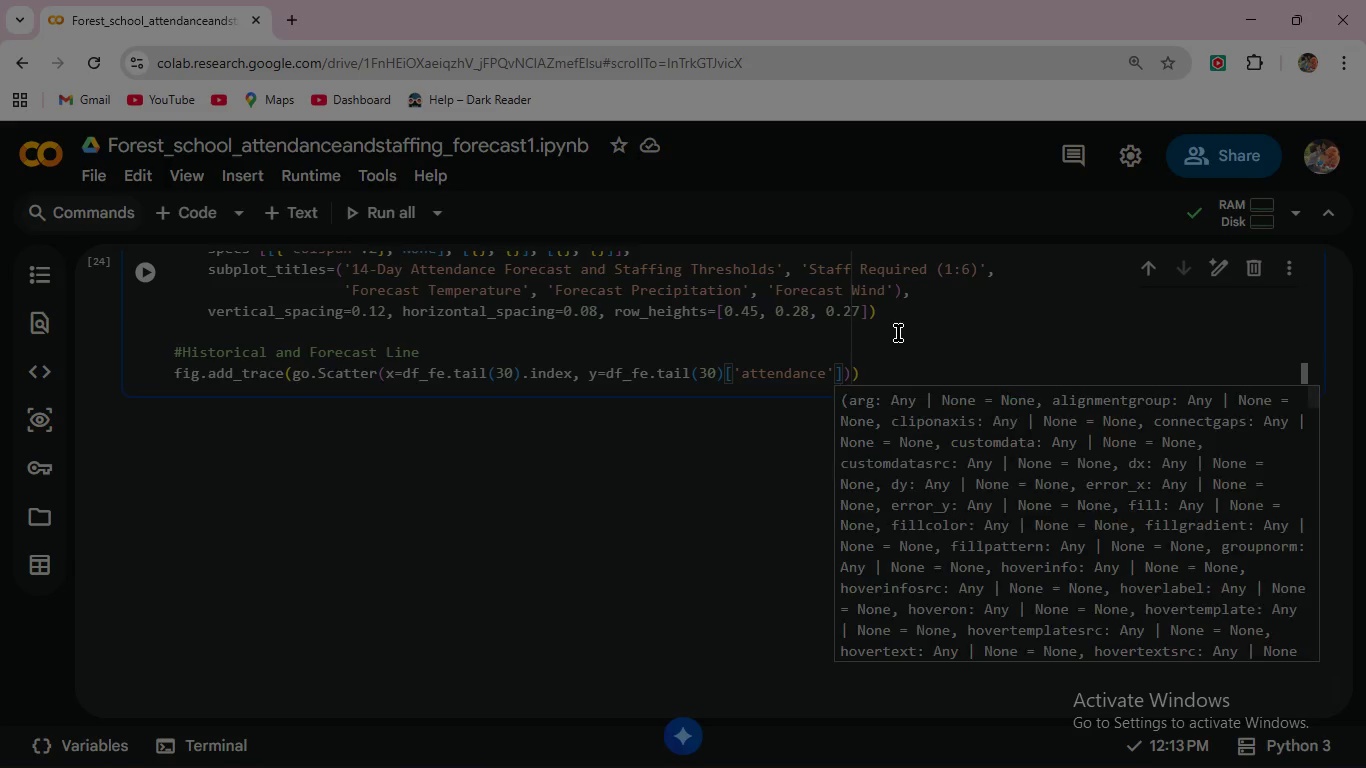 
key(ArrowRight)
 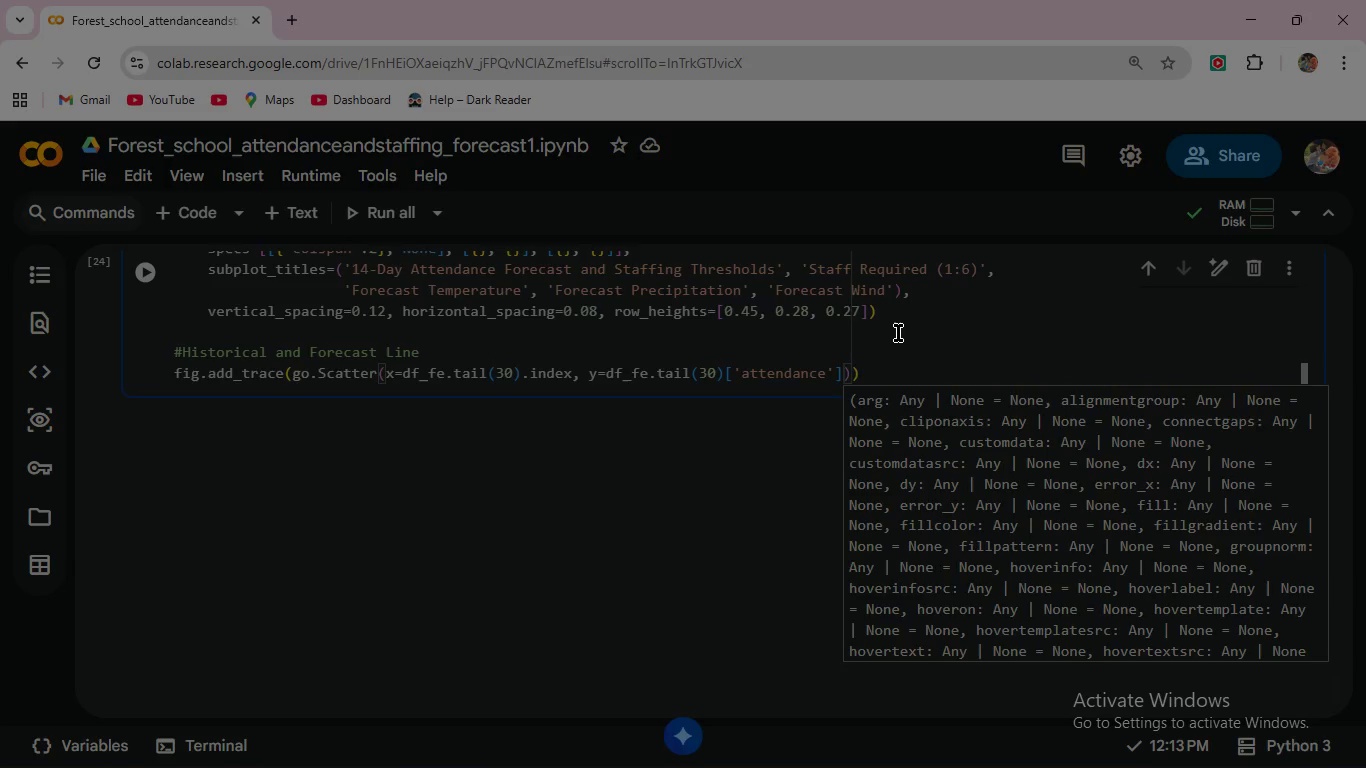 
type(, name=")
 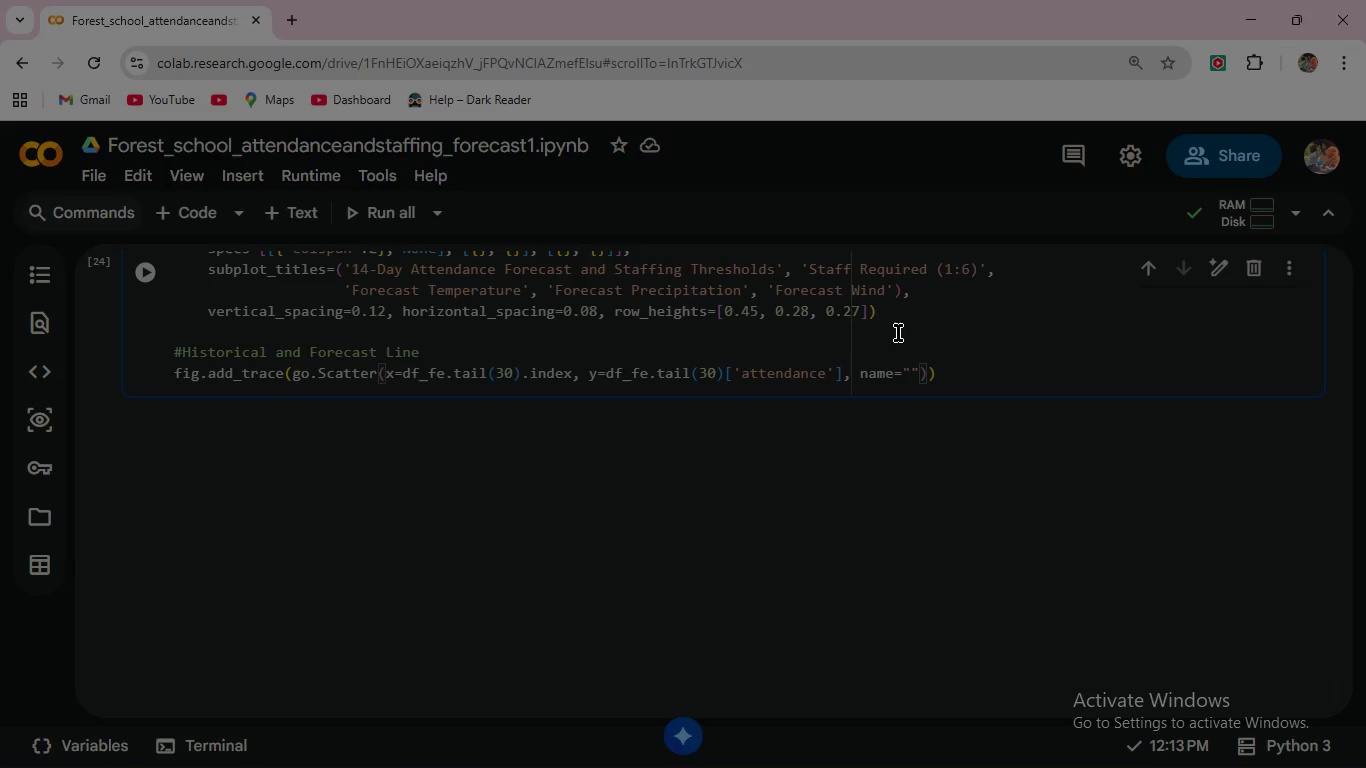 
key(ArrowRight)
 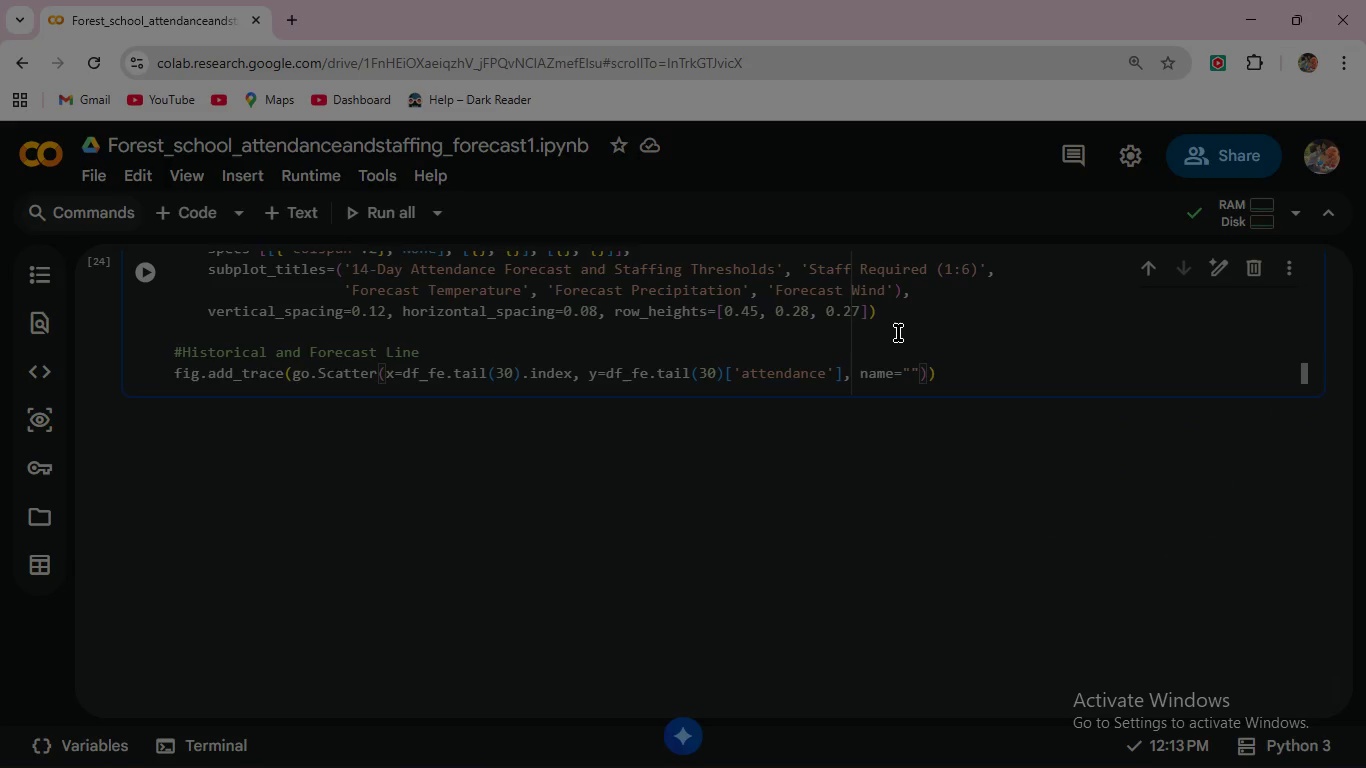 
key(Backspace)
key(Backspace)
type('Historical)
 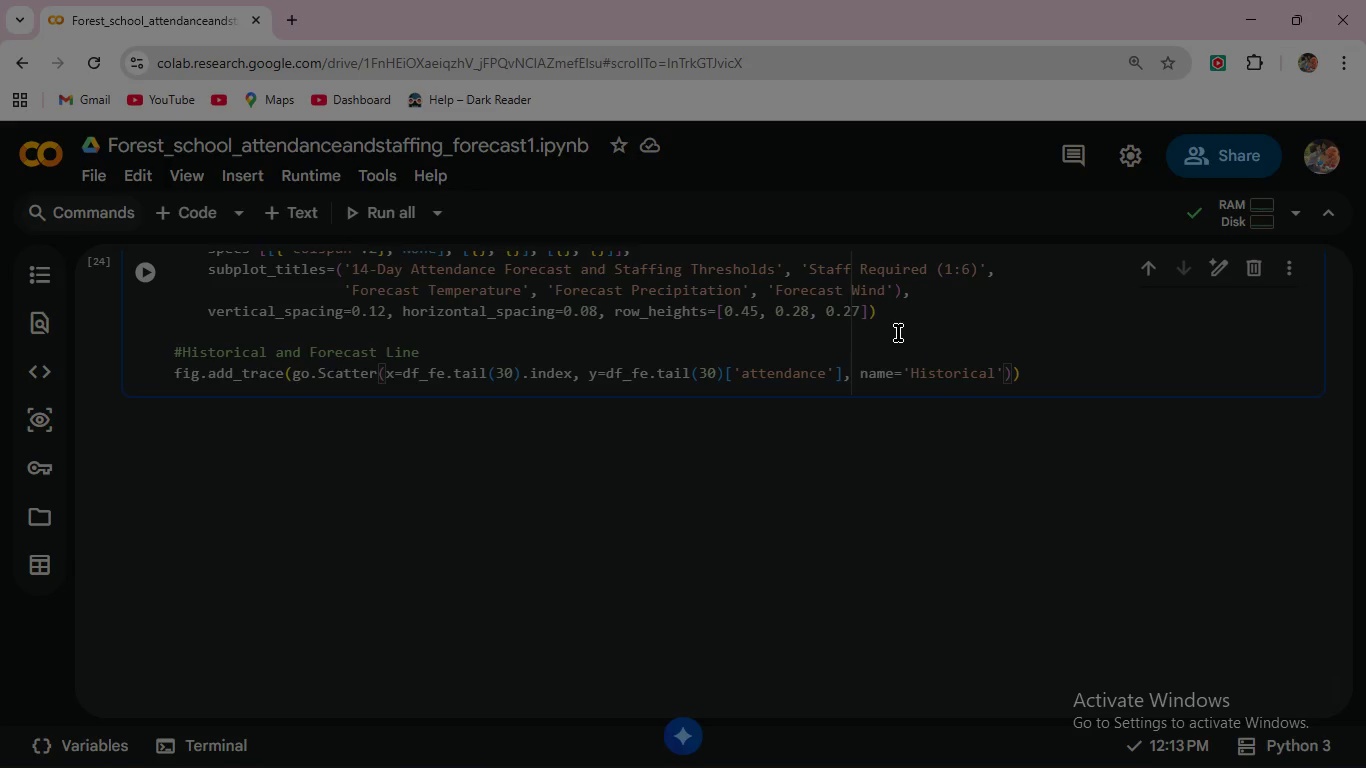 
key(ArrowRight)
 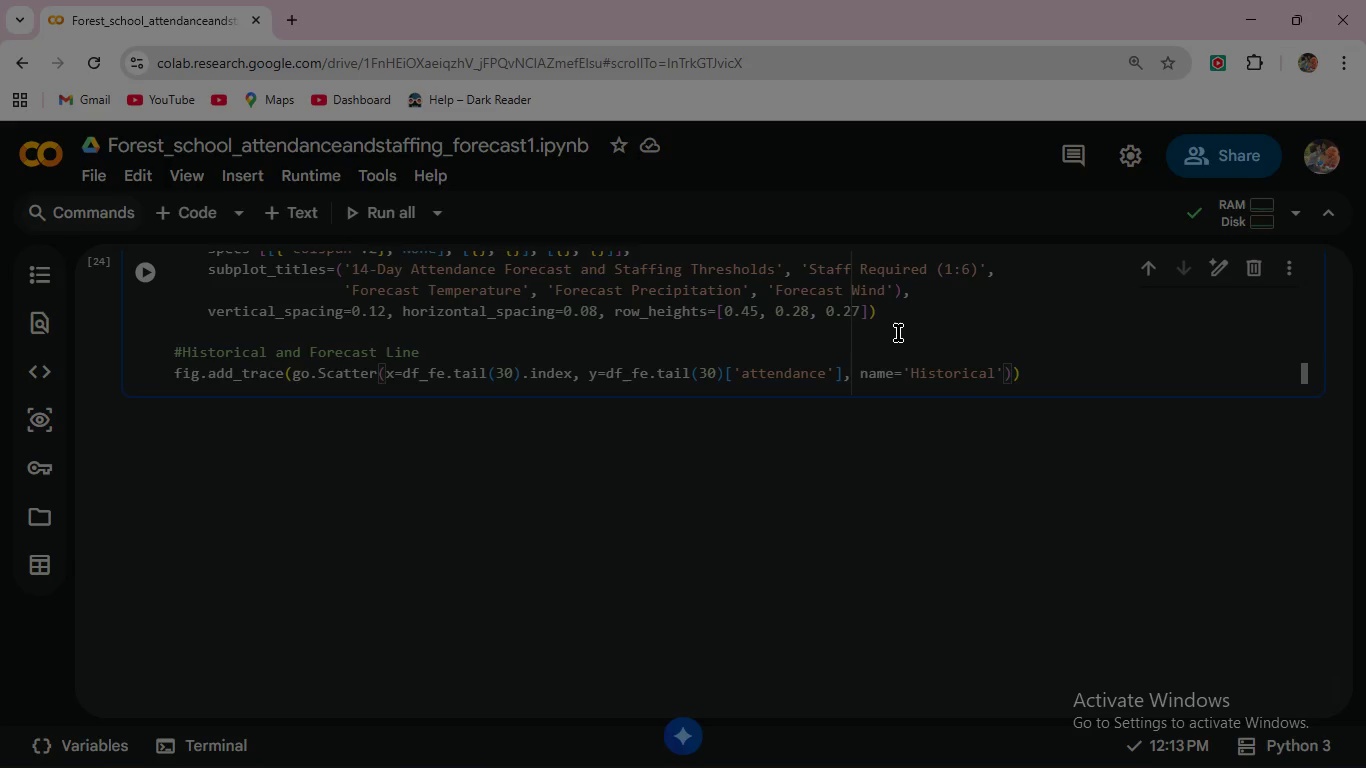 
type(, line=)
 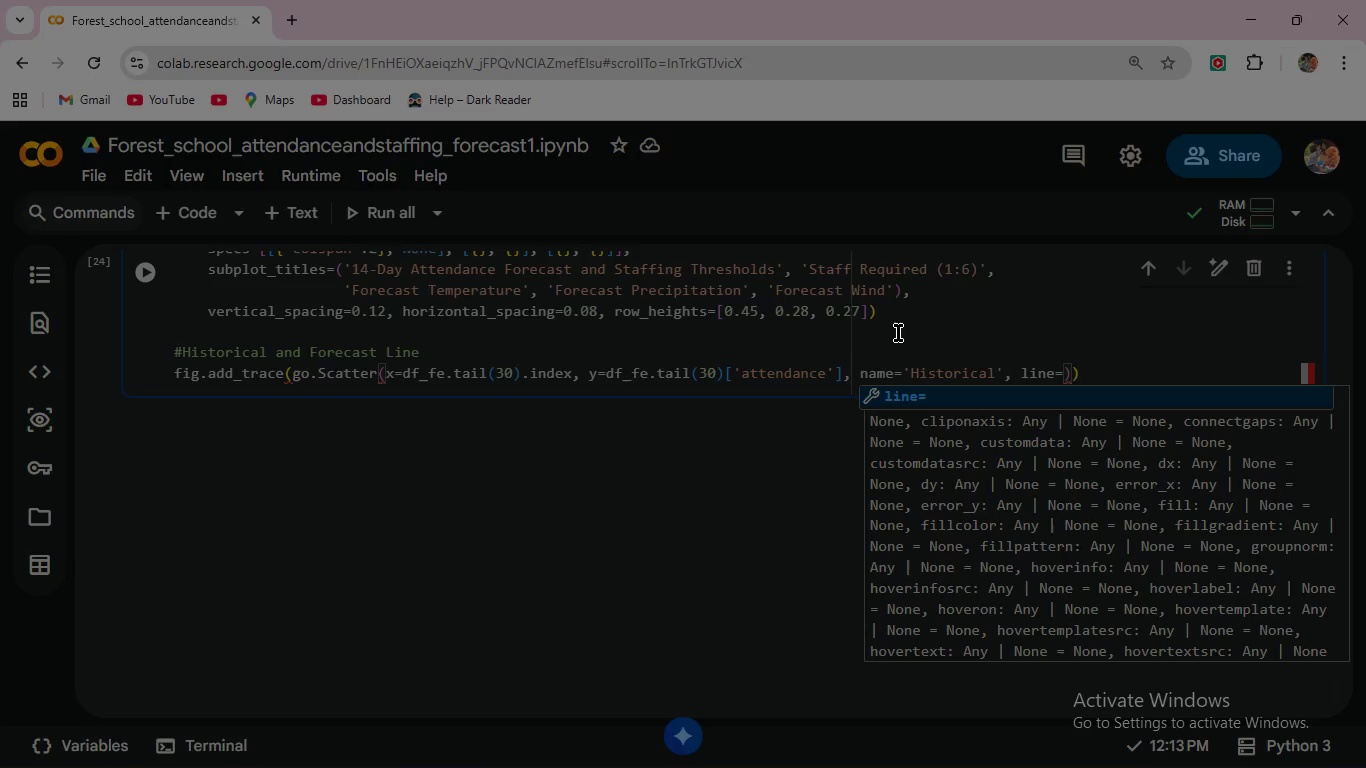 
wait(20.67)
 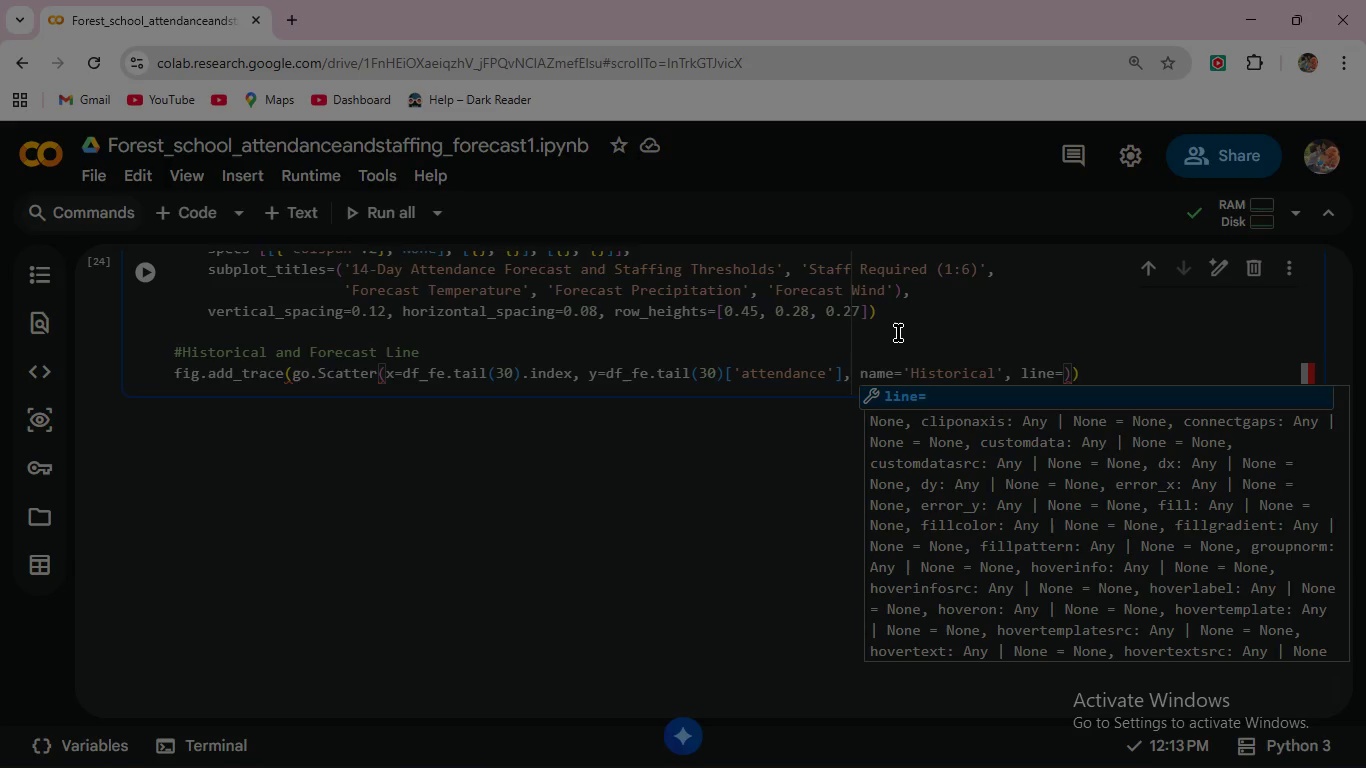 
type(dict(color='gray)
 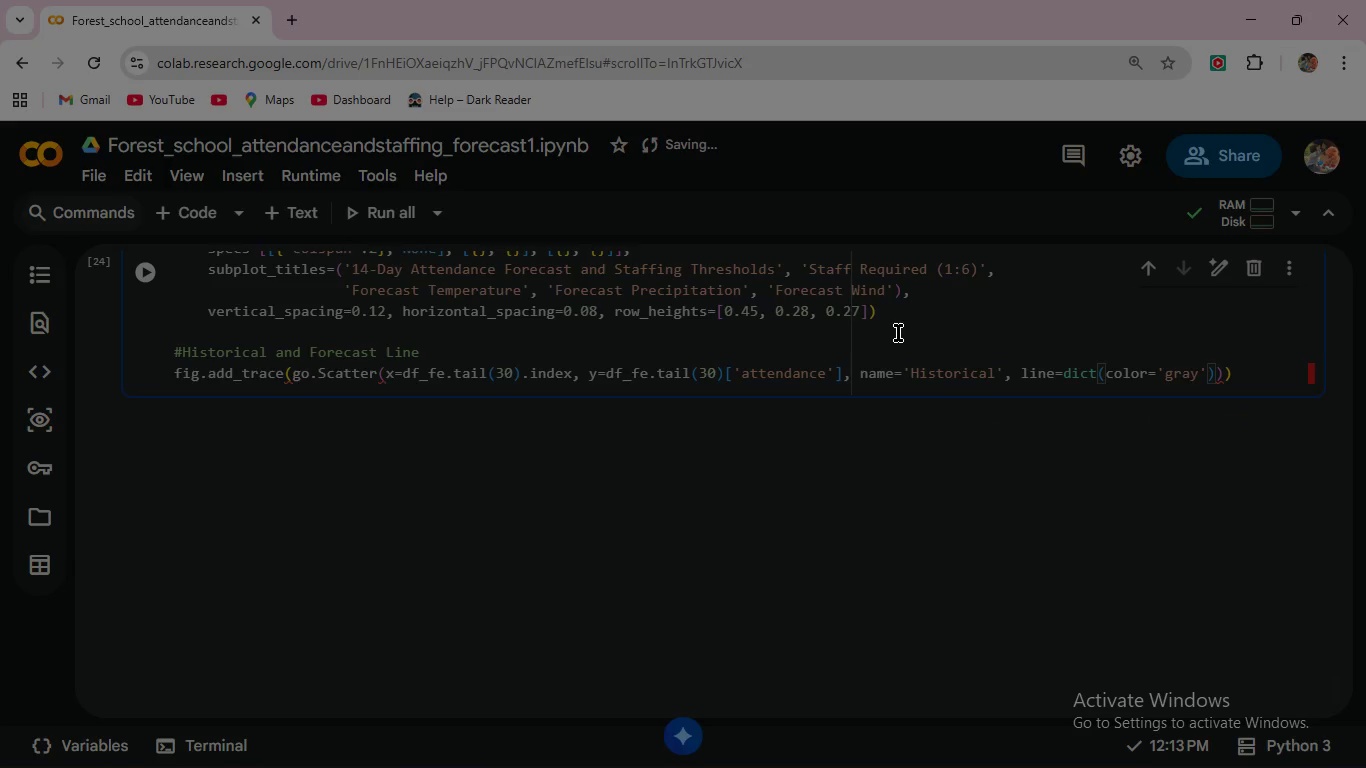 
key(ArrowRight)
 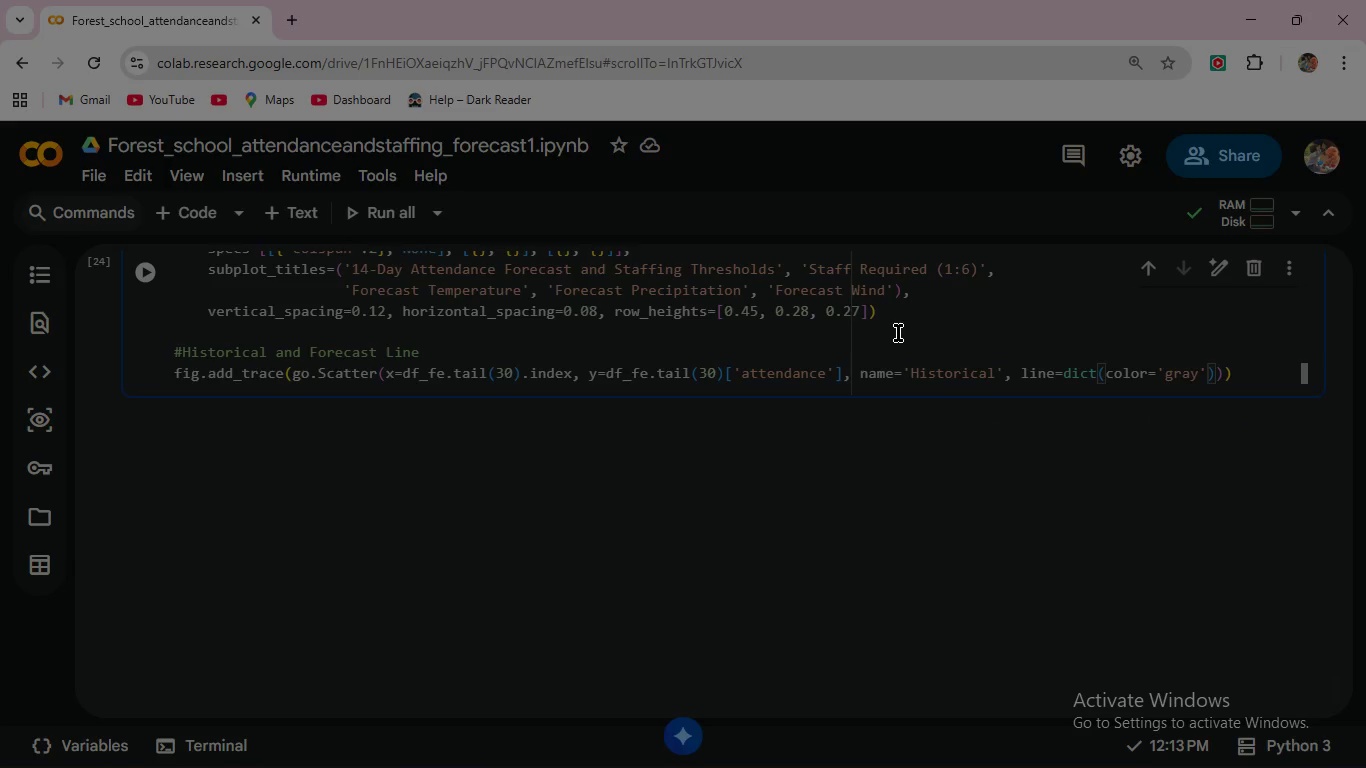 
type(, dash='dot)
 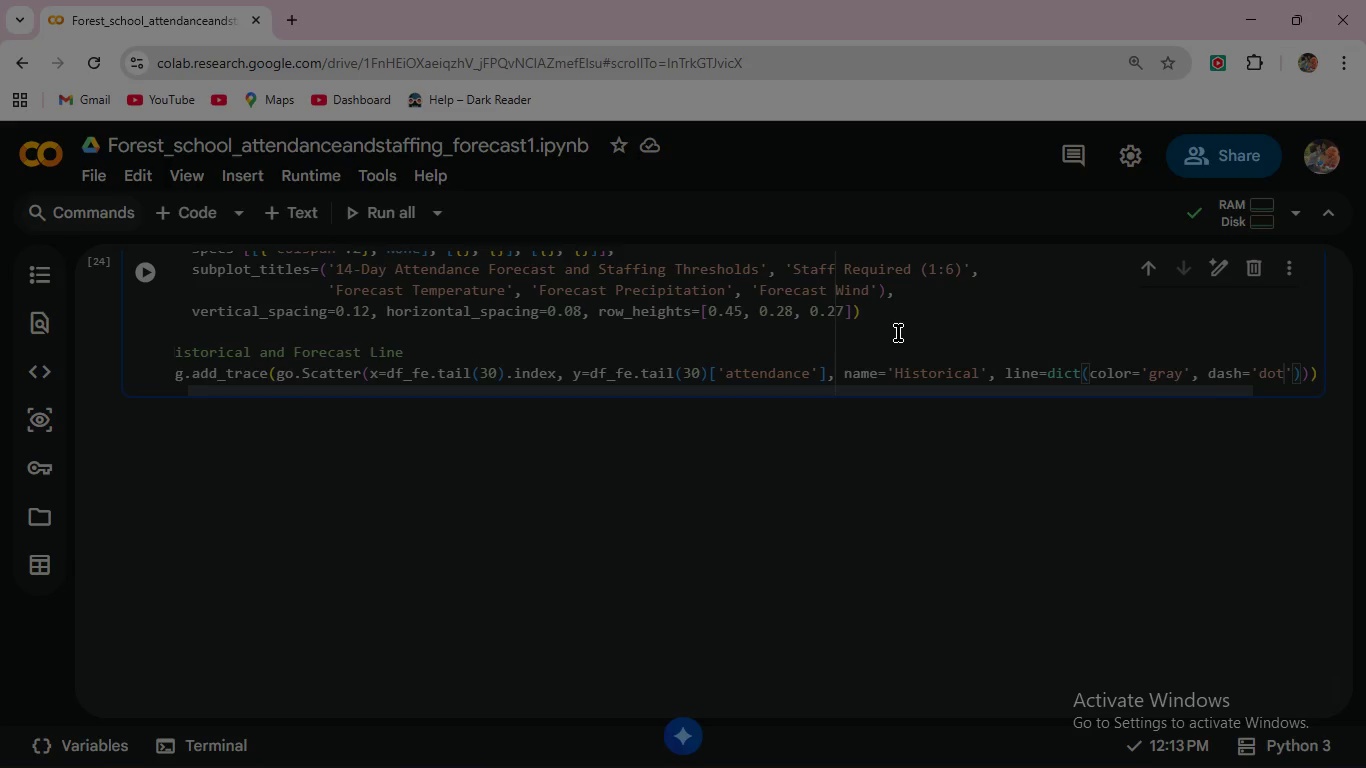 
wait(13.11)
 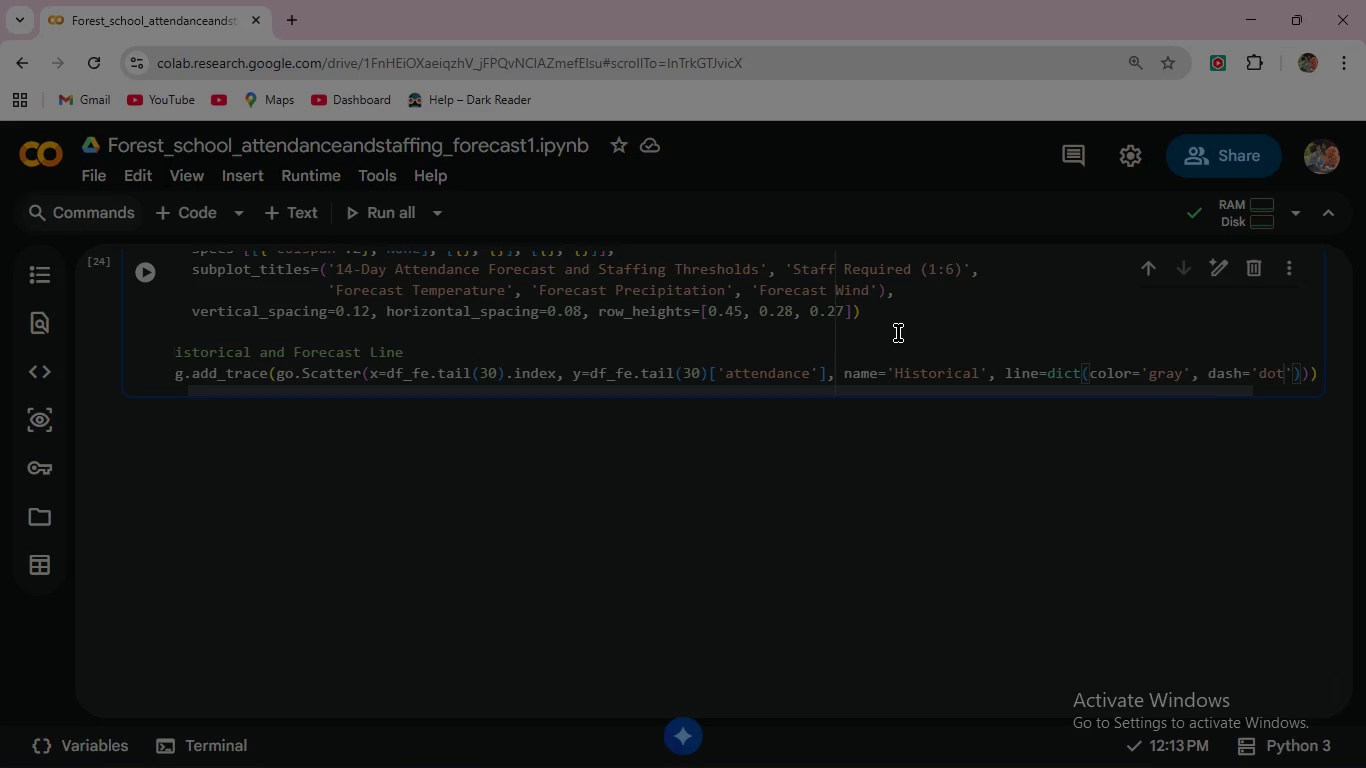 
key(ArrowRight)
 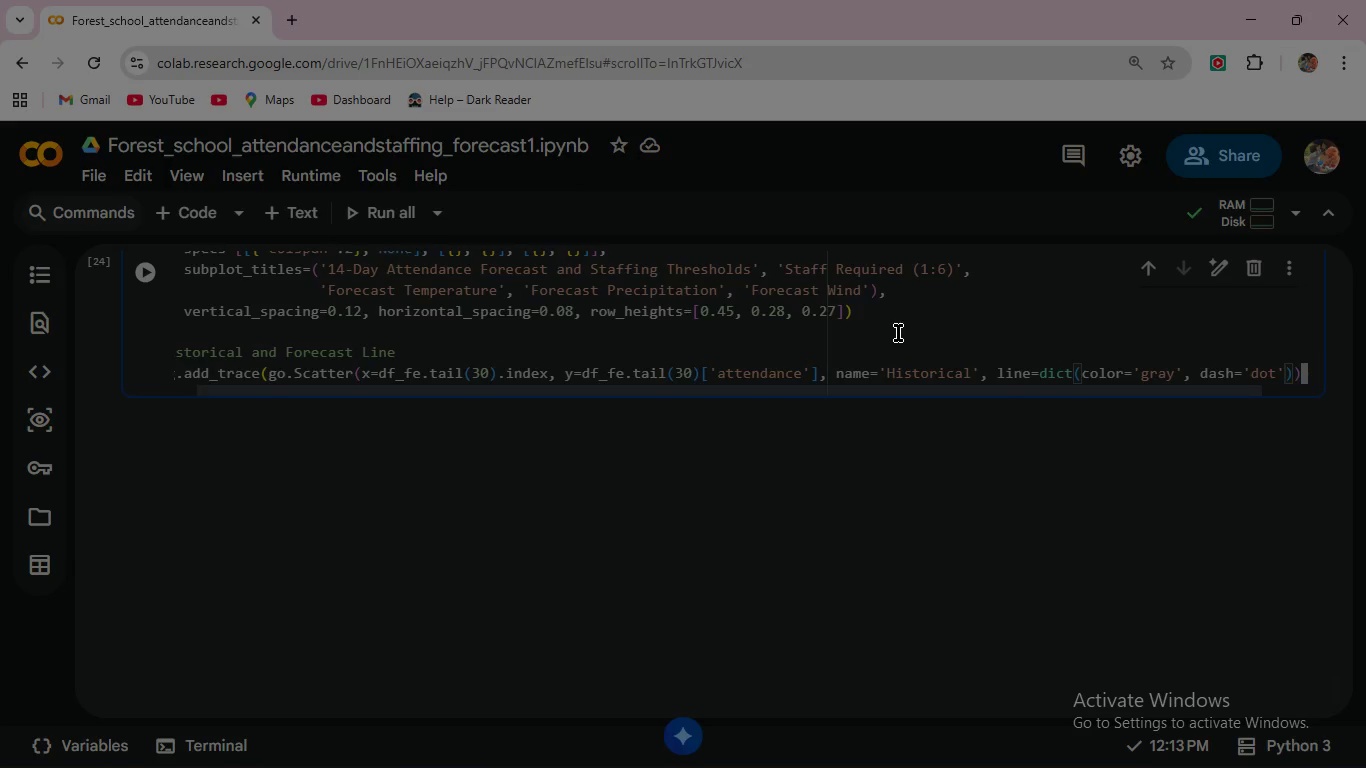 
key(ArrowRight)
 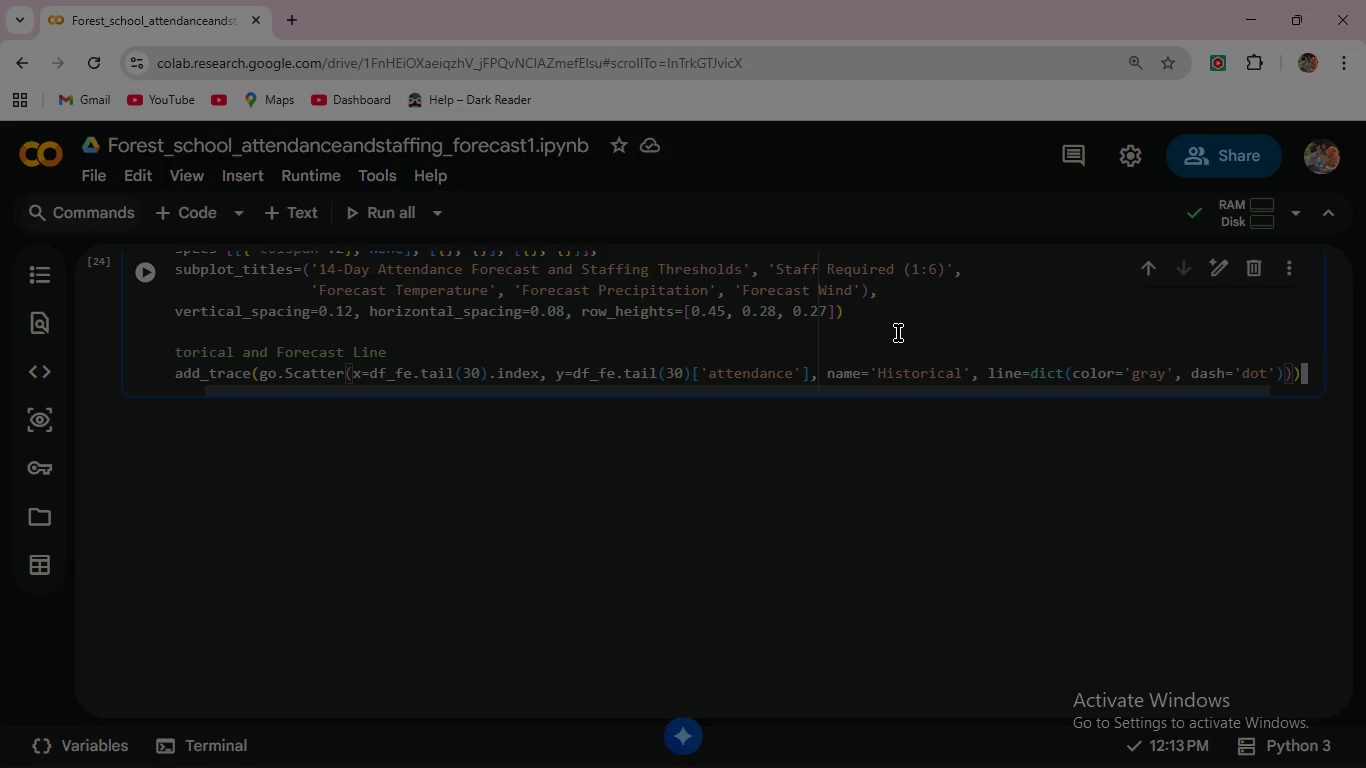 
key(ArrowRight)
 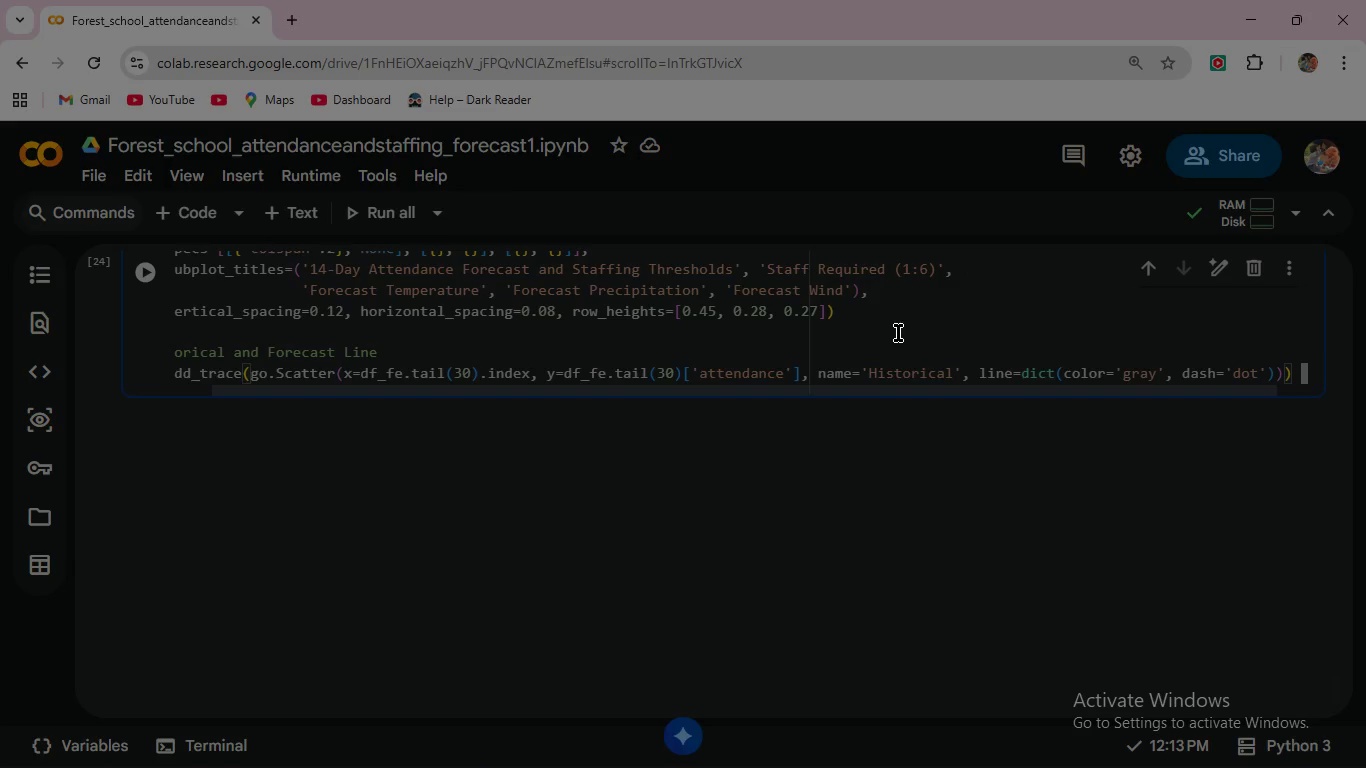 
type(, row=1, col=1)
 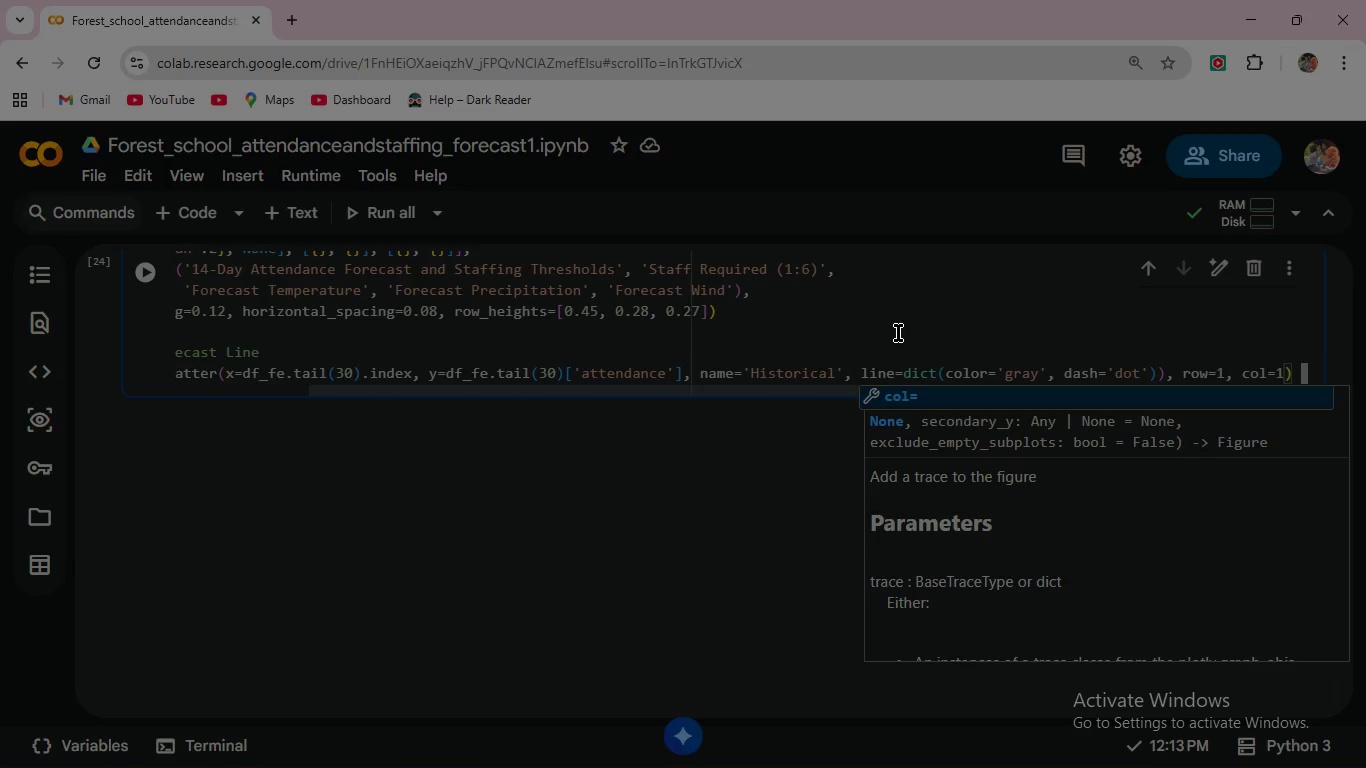 
wait(13.12)
 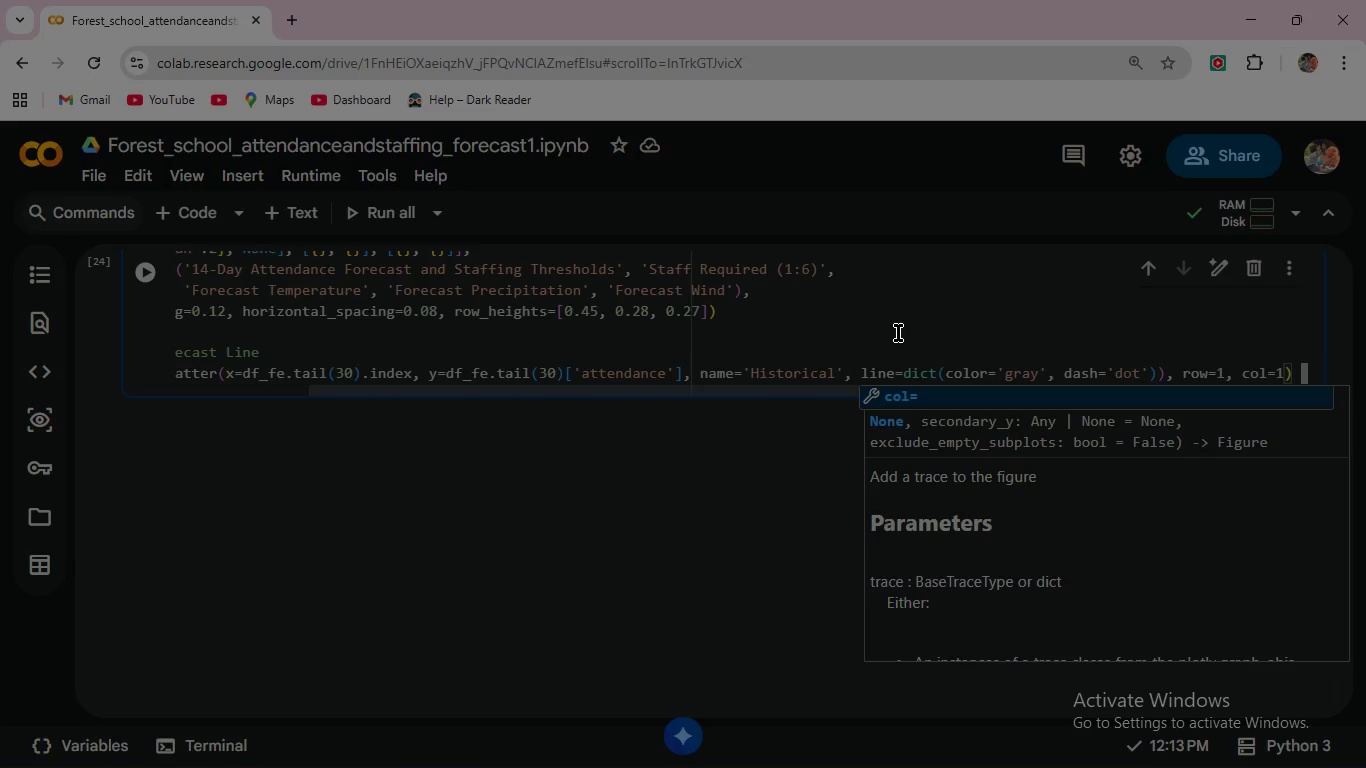 
key(Enter)
 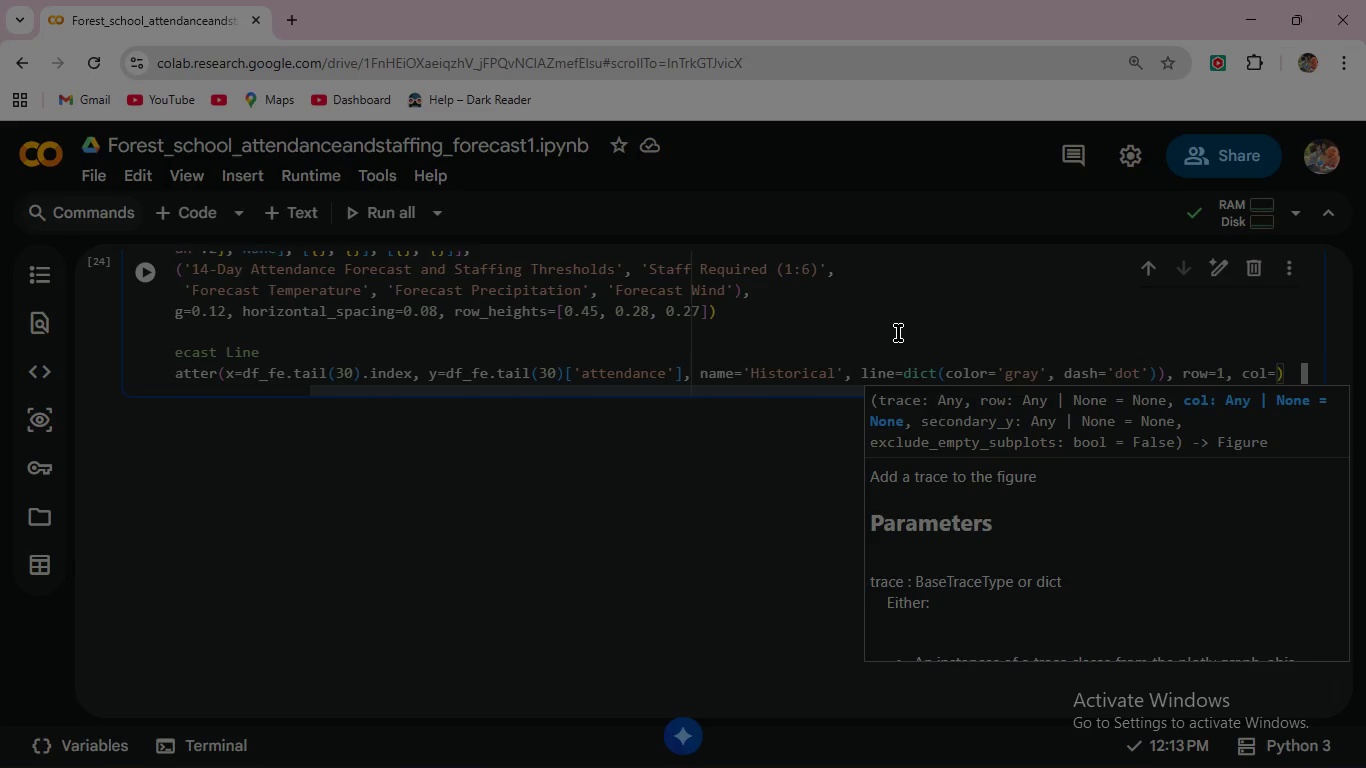 
key(1)
 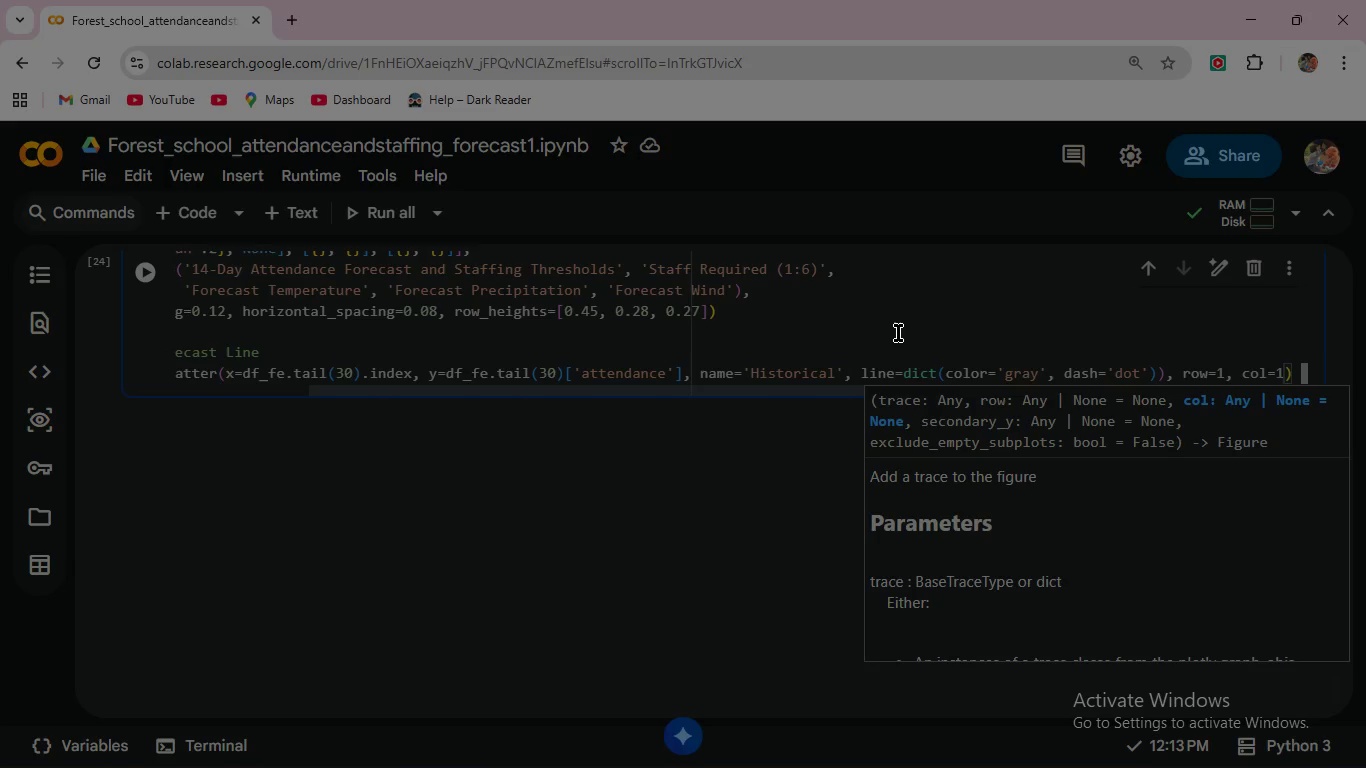 
key(ArrowRight)
 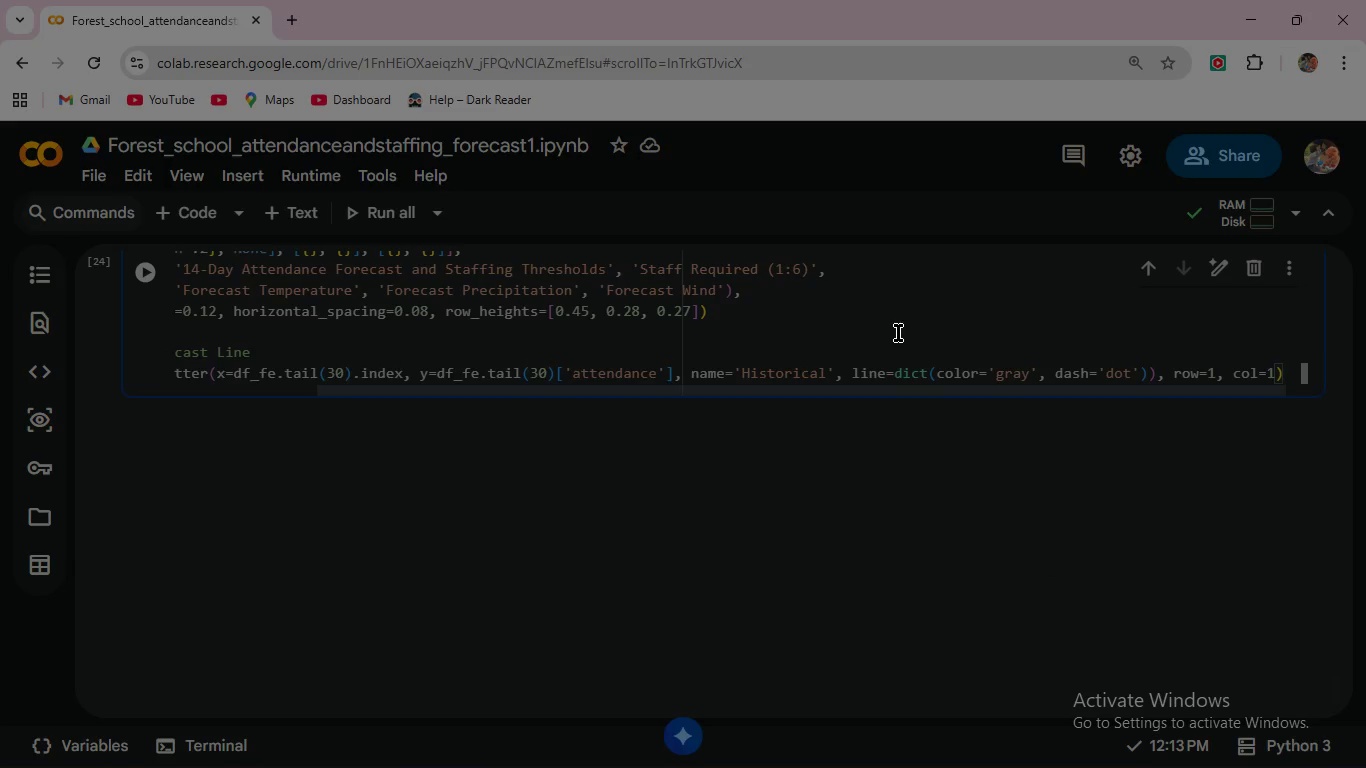 
key(Enter)
 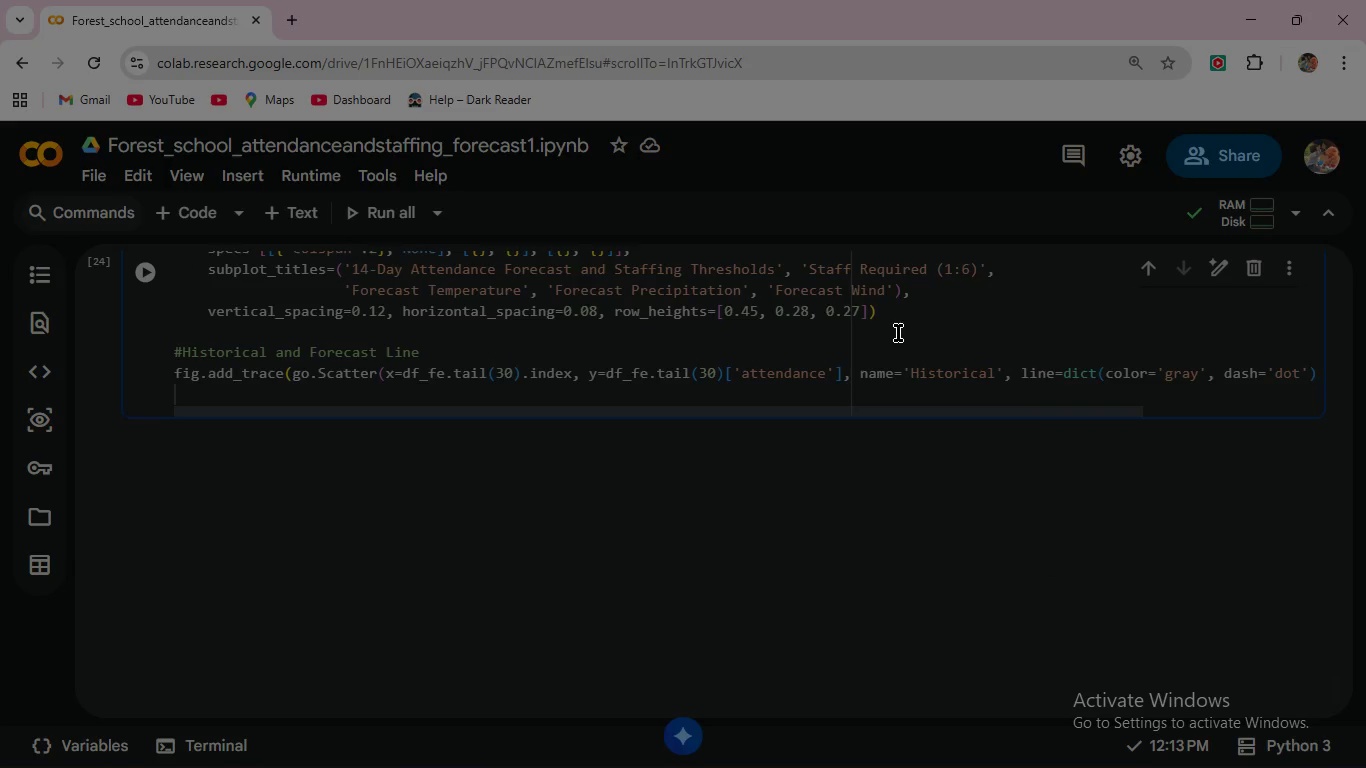 
type(fig.add_trace)
 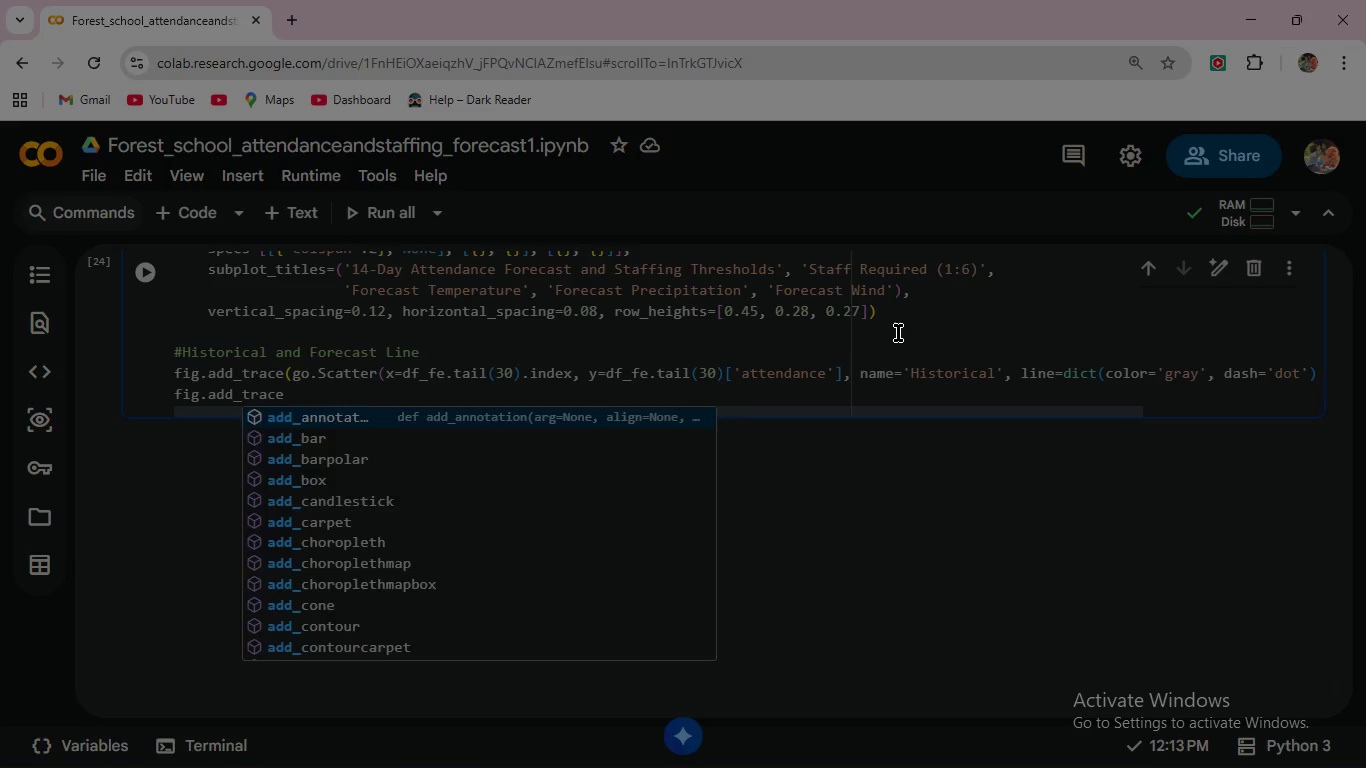 
type((go.Scatter(x=pd.cont)
 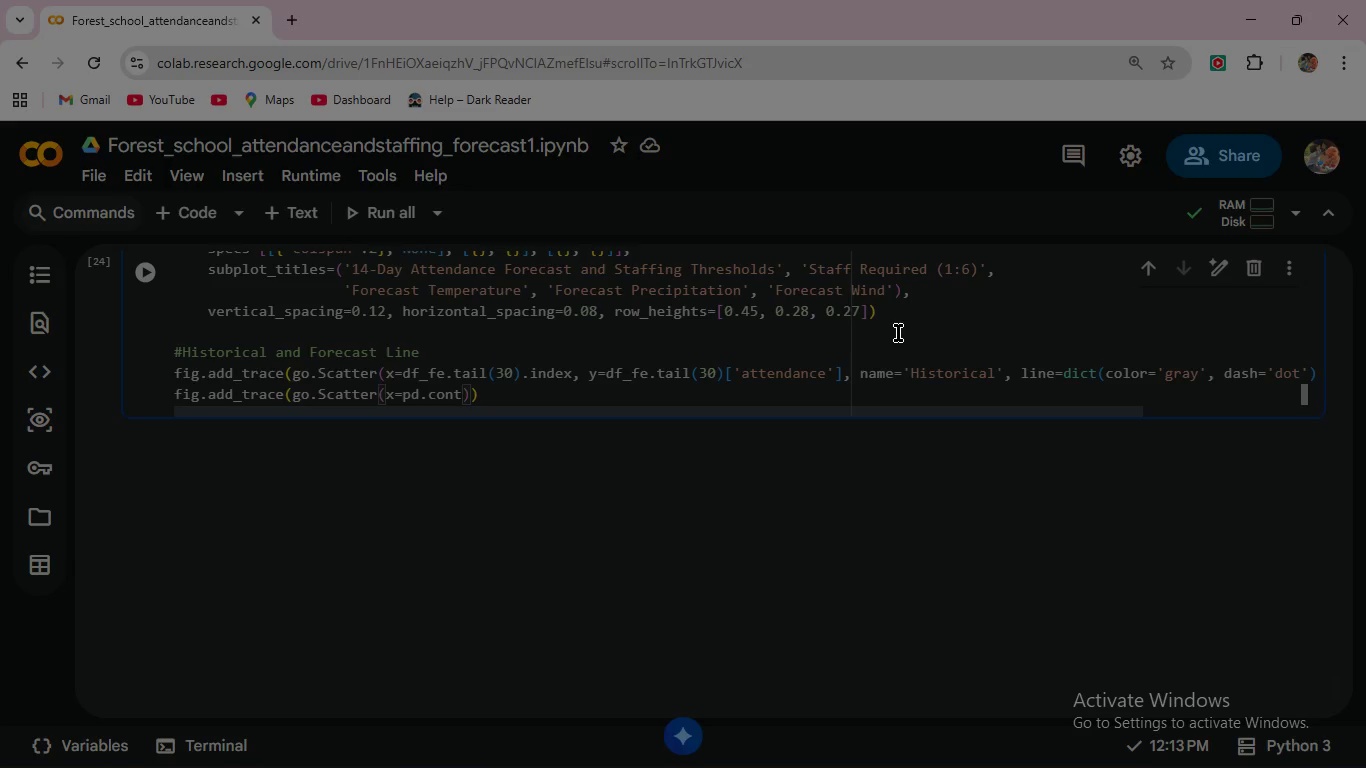 
key(Enter)
 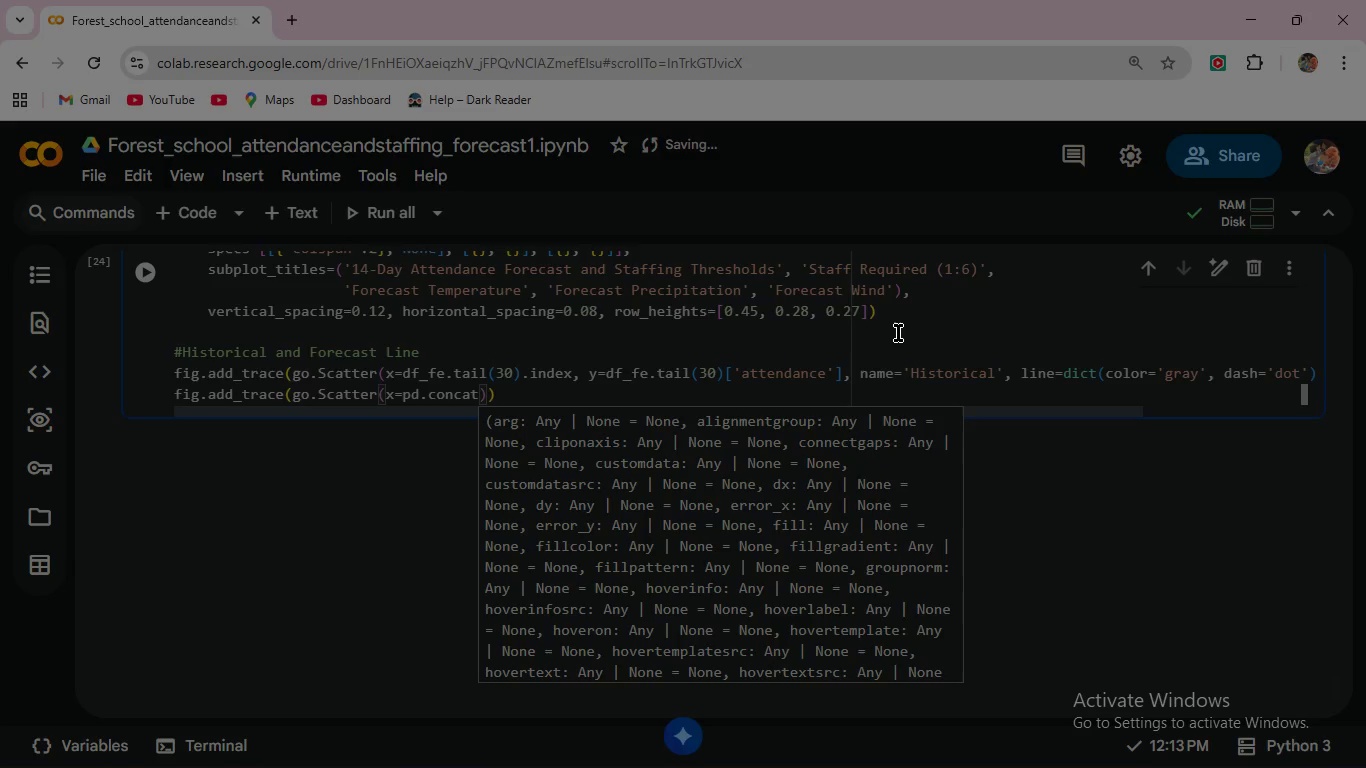 
type(([Forecast_table['Date)
 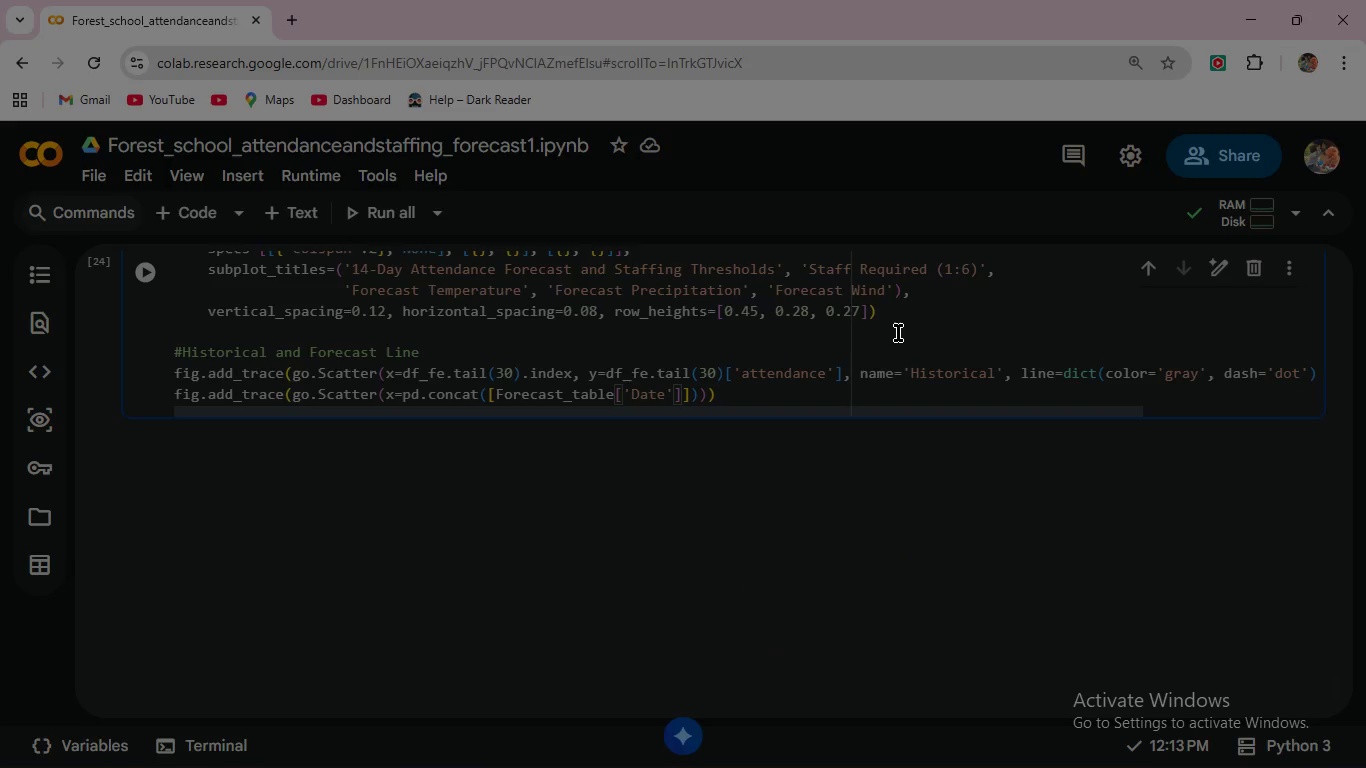 
key(ArrowRight)
 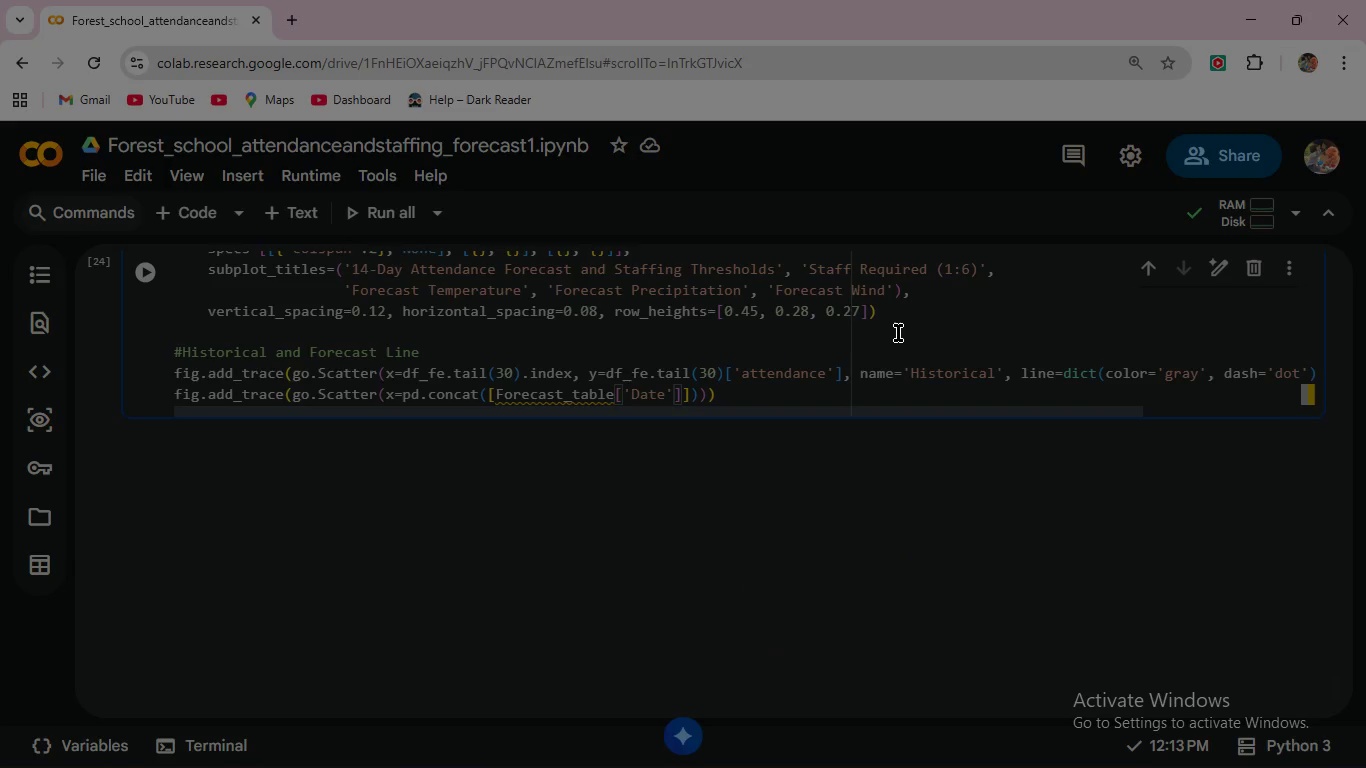 
key(ArrowRight)
 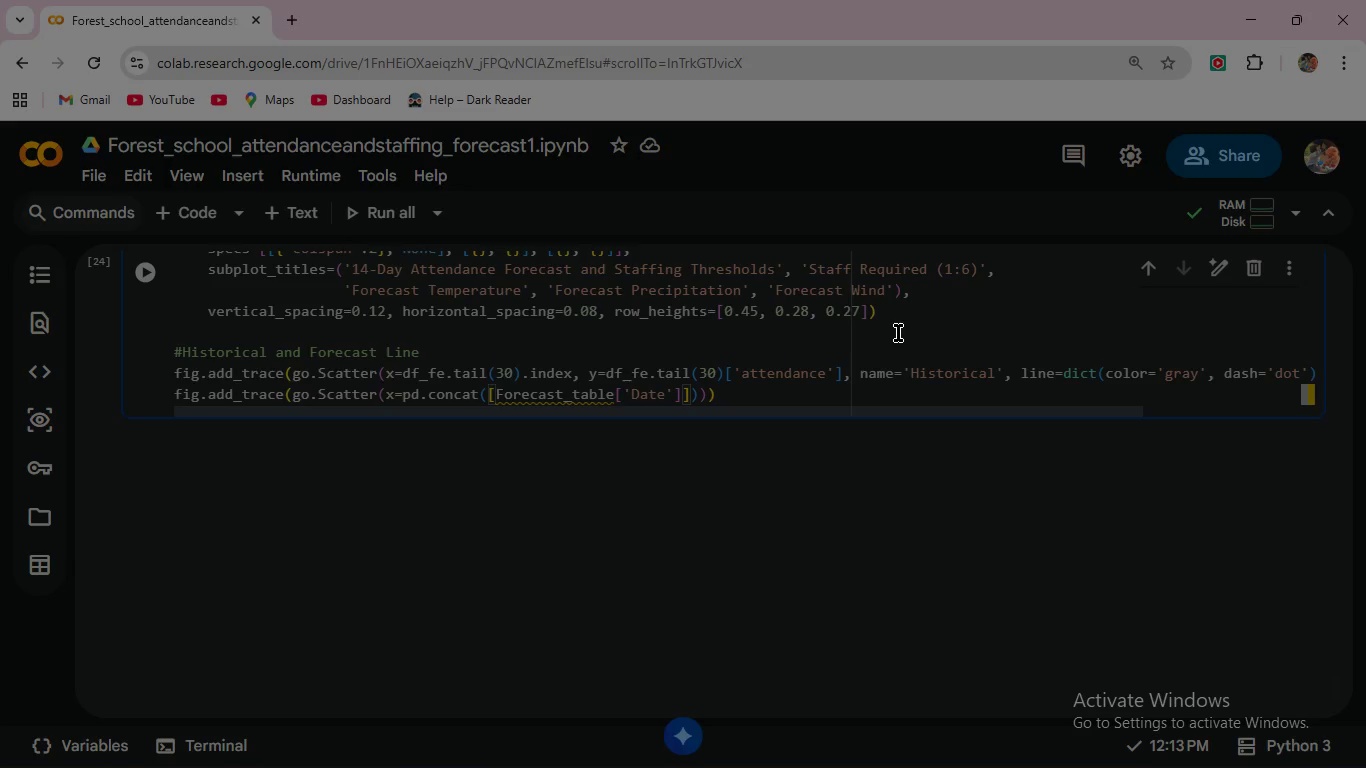 
key(Comma)
 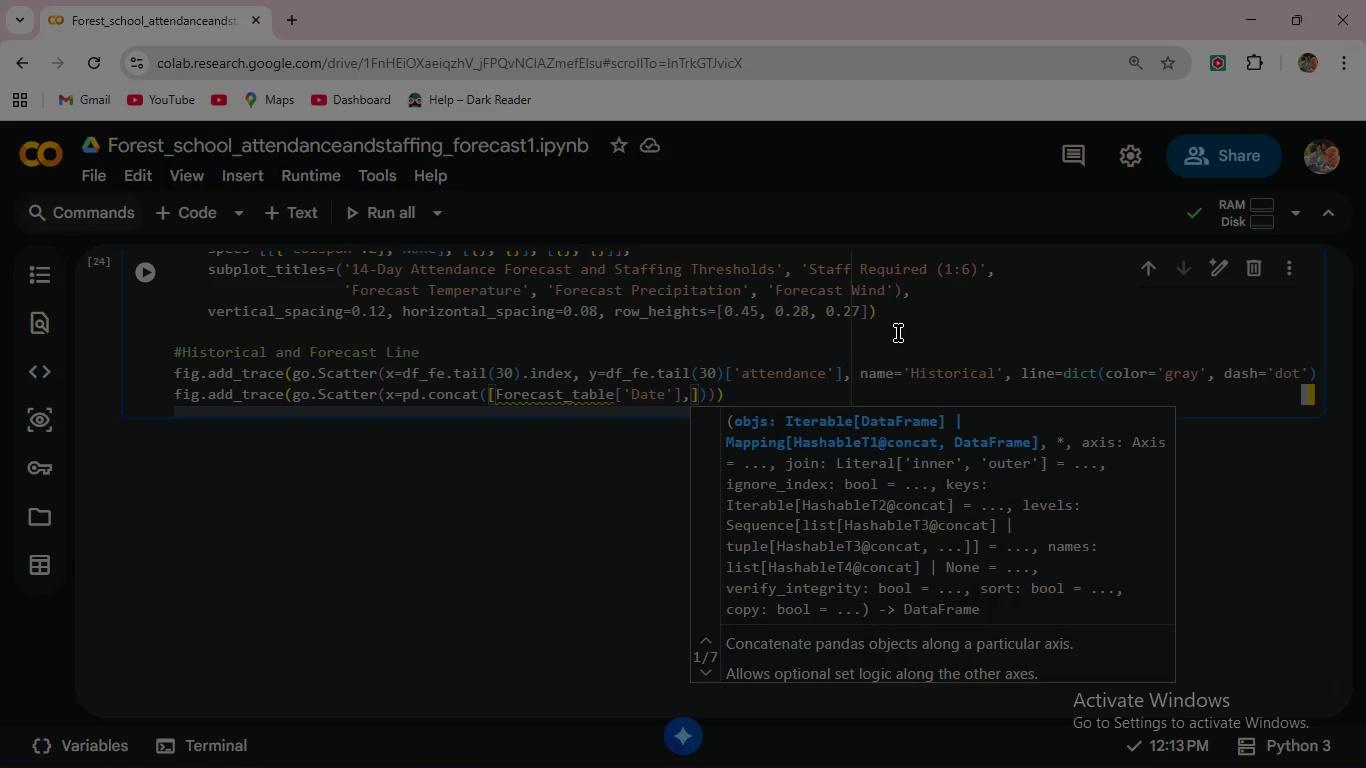 
wait(8.31)
 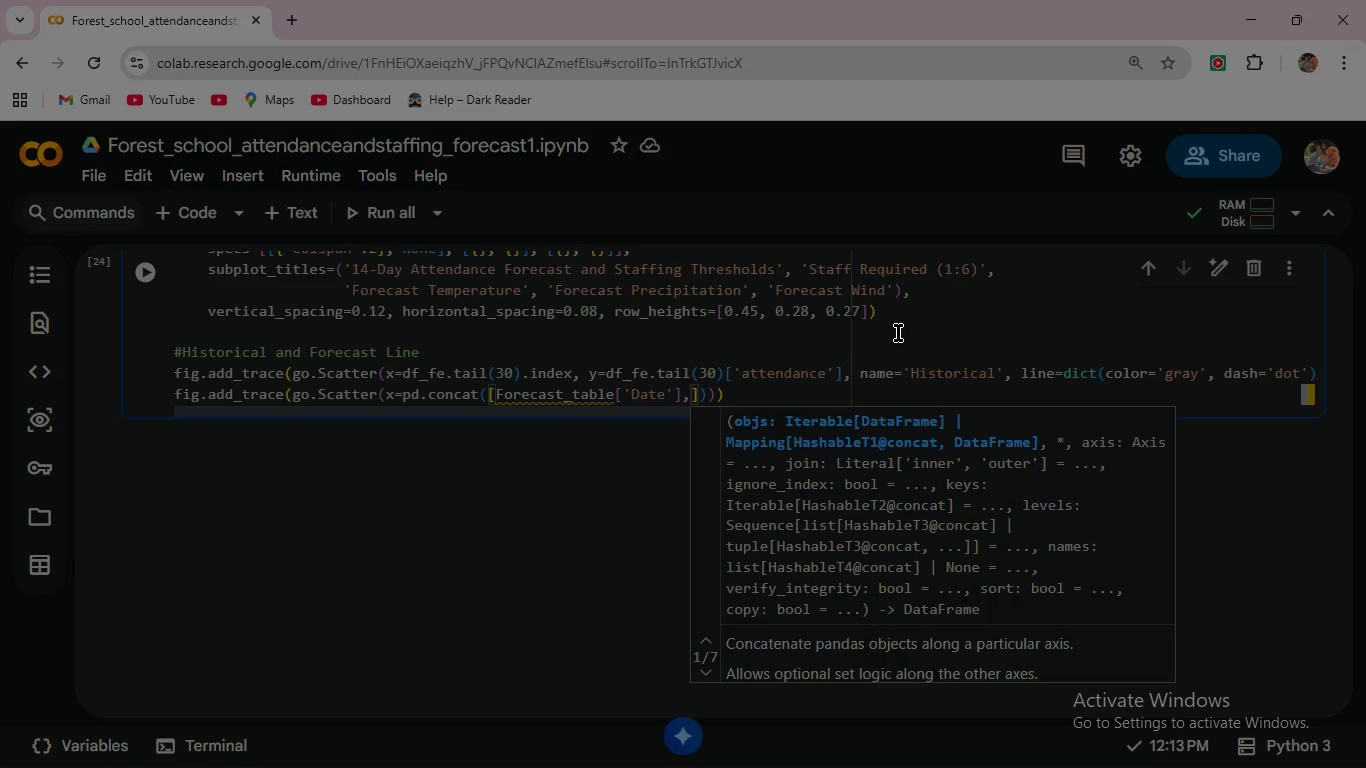 
type( forec)
 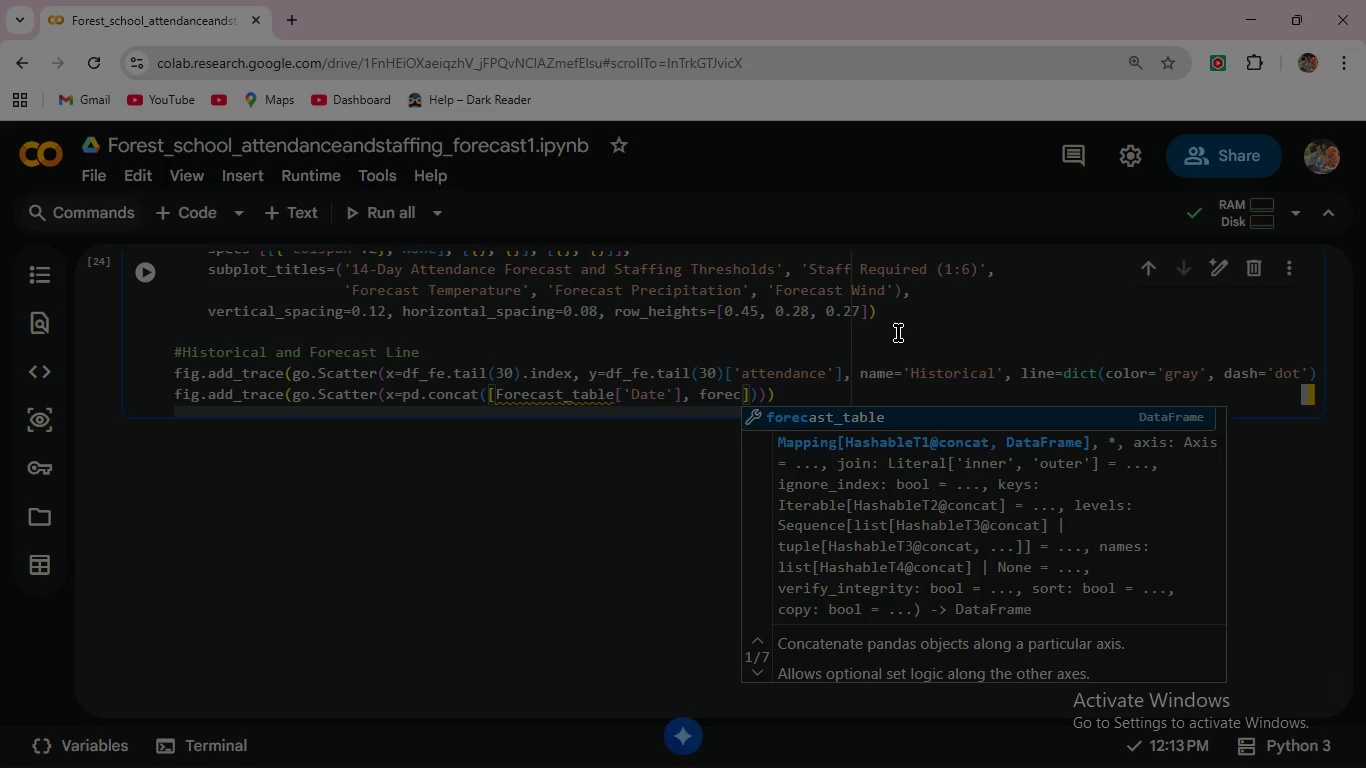 
key(Enter)
 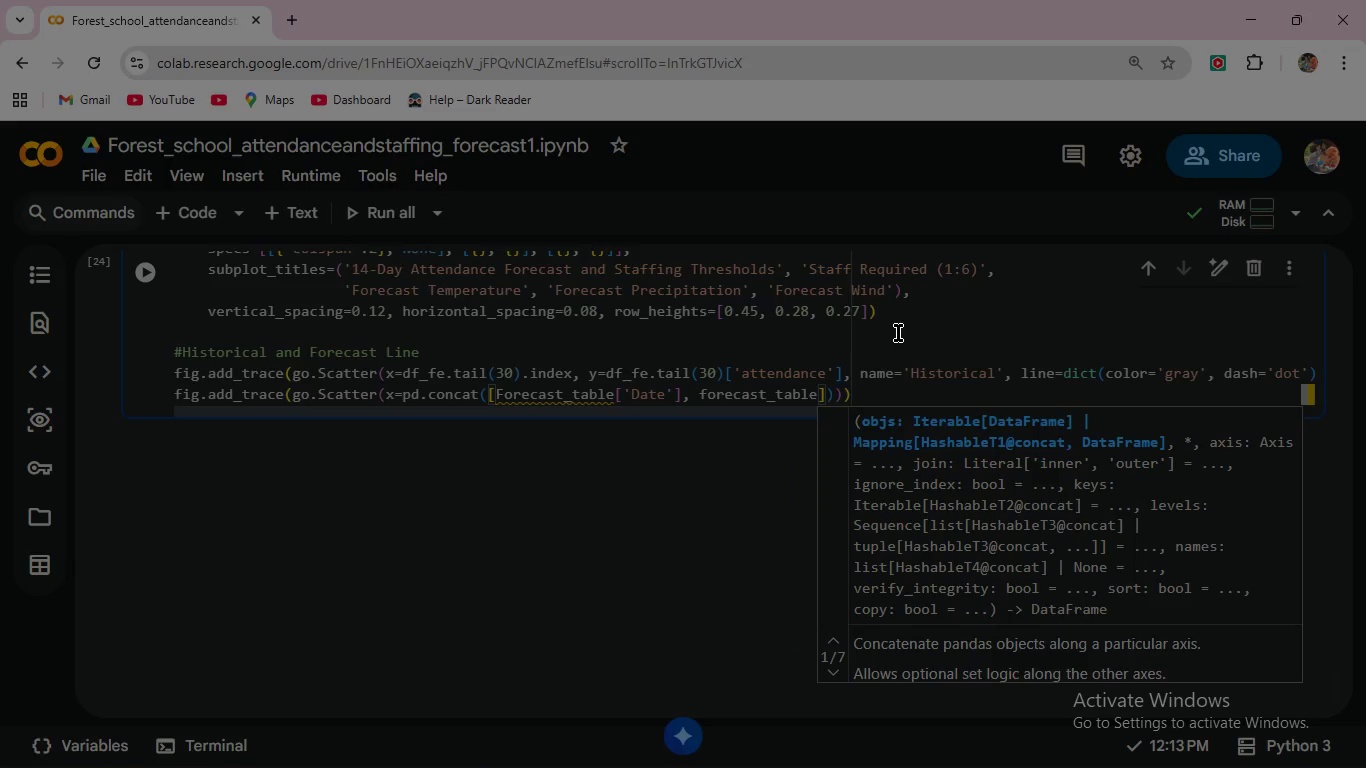 
type(['Date)
 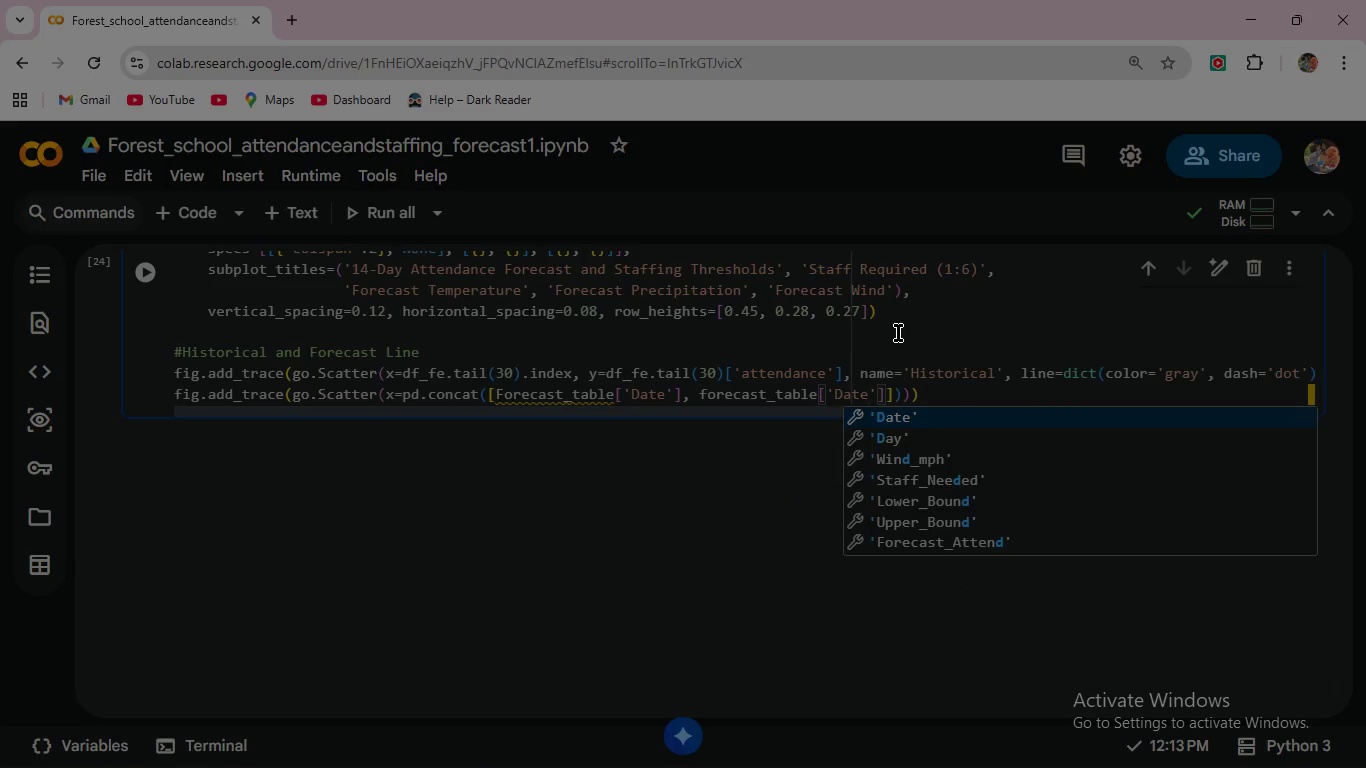 
key(ArrowRight)
 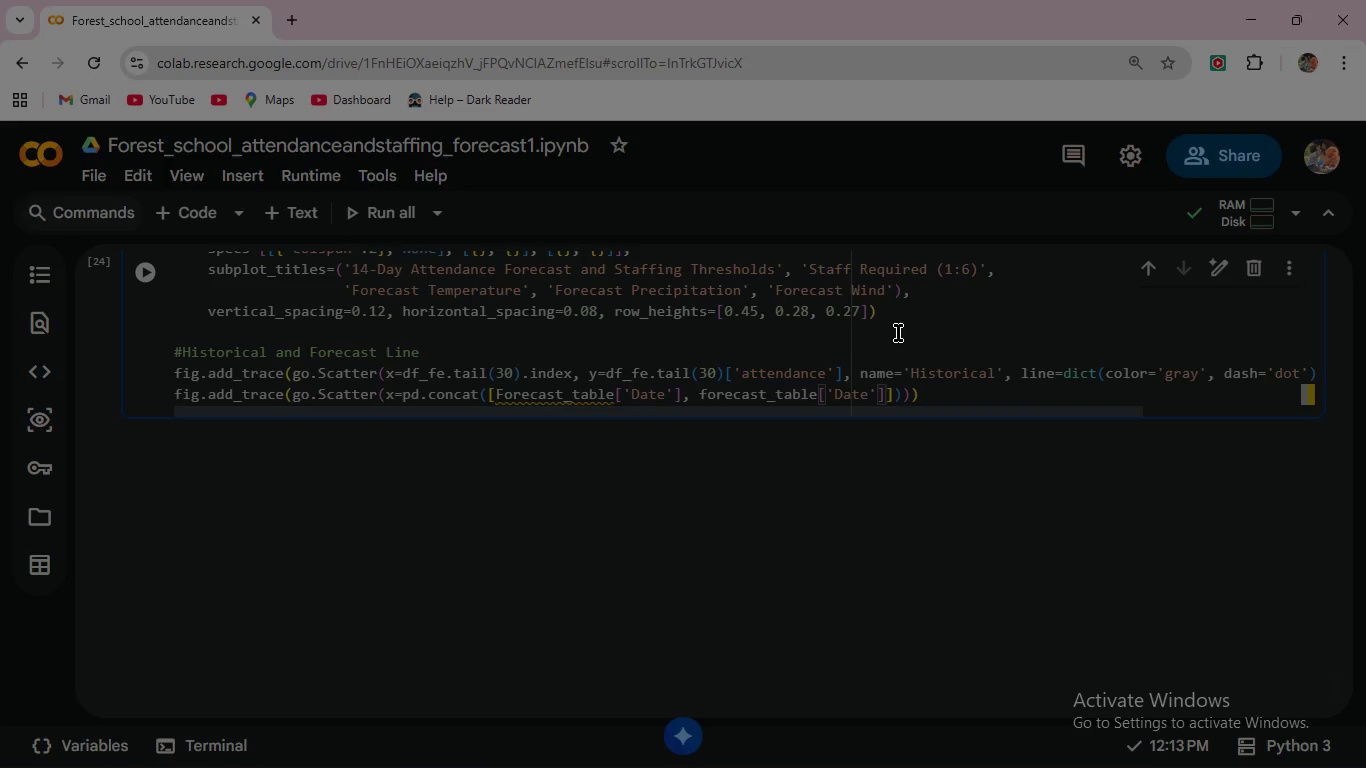 
key(ArrowRight)
 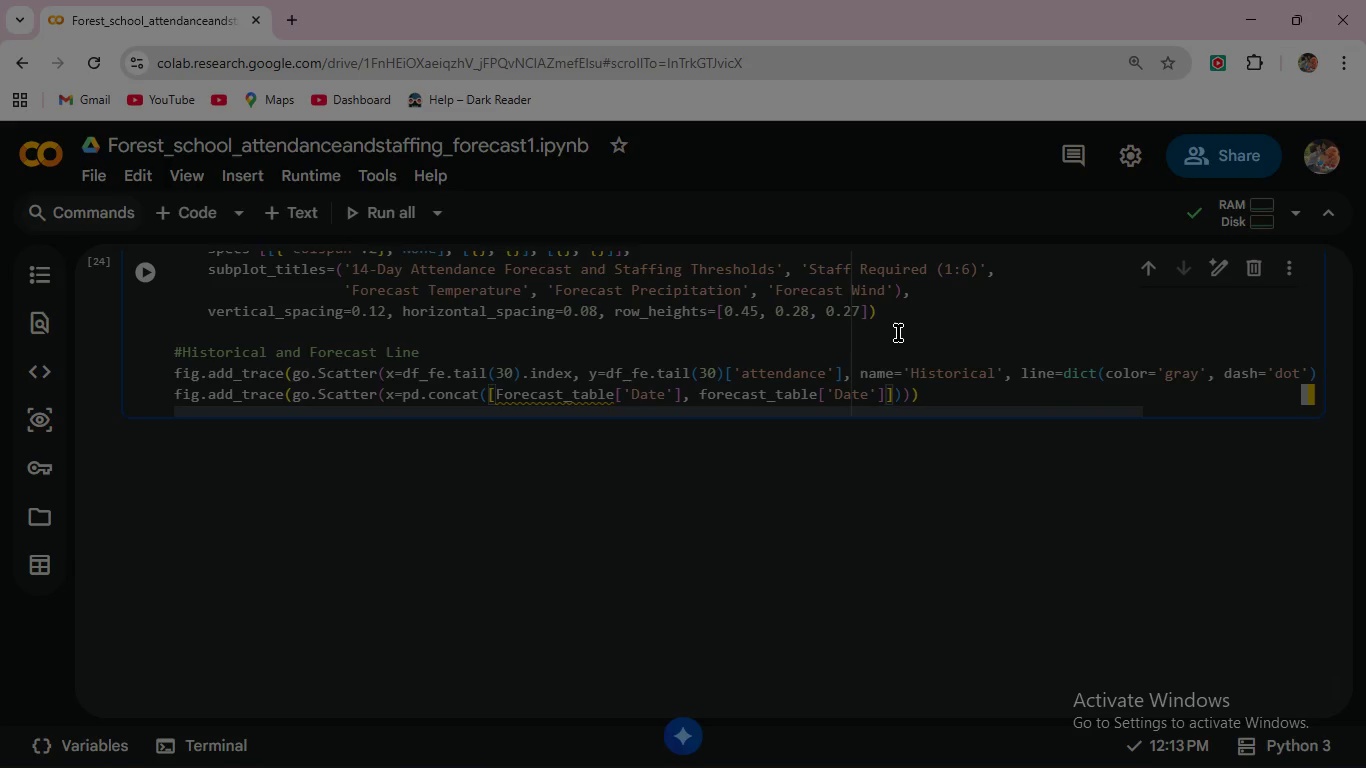 
key(BracketLeft)
 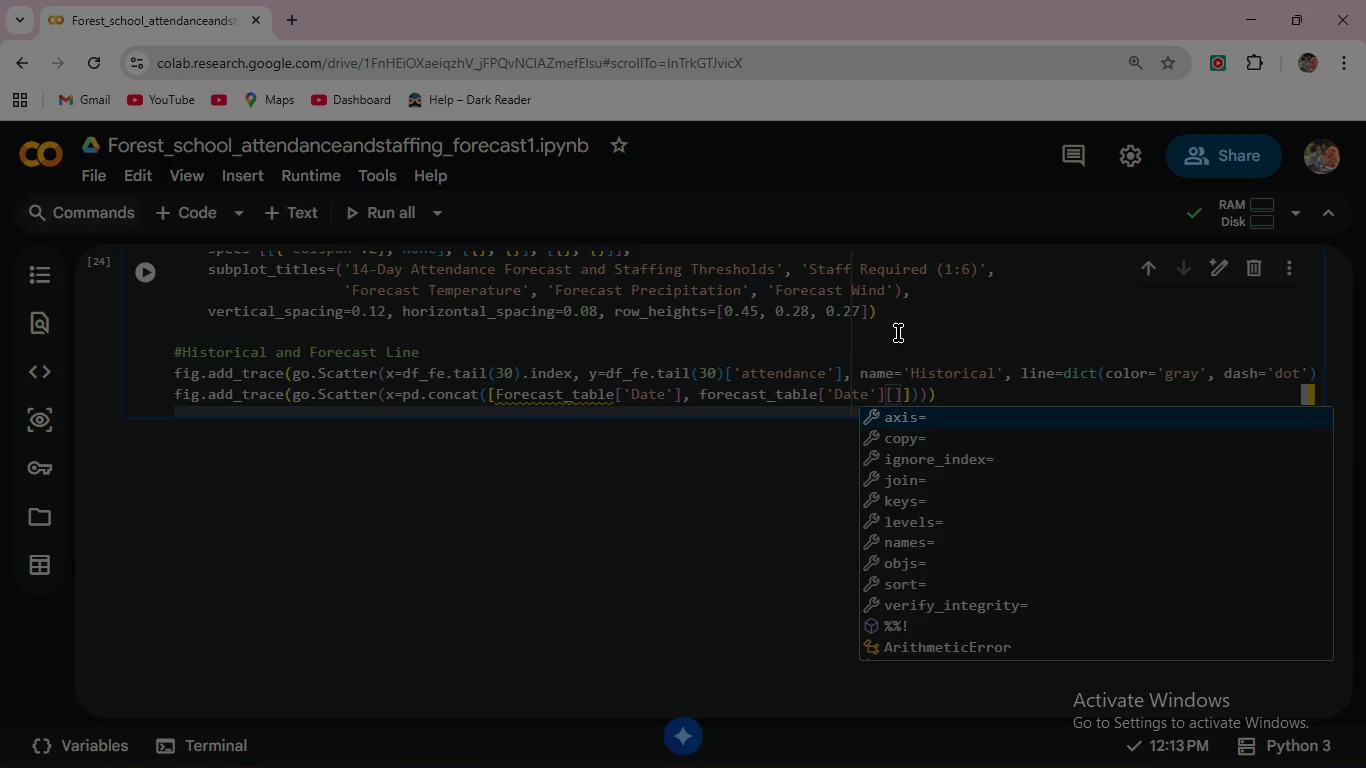 
key(Shift+Semicolon)
 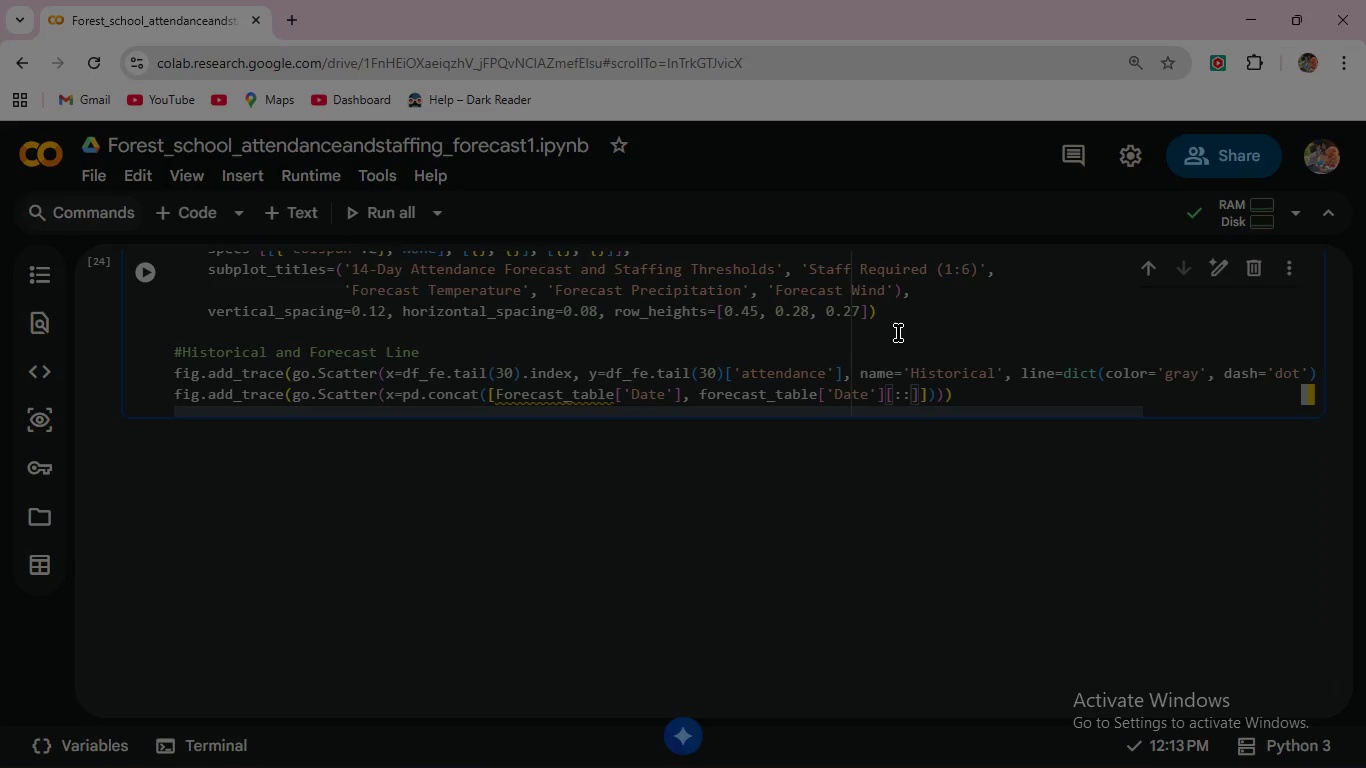 
key(Shift+Semicolon)
 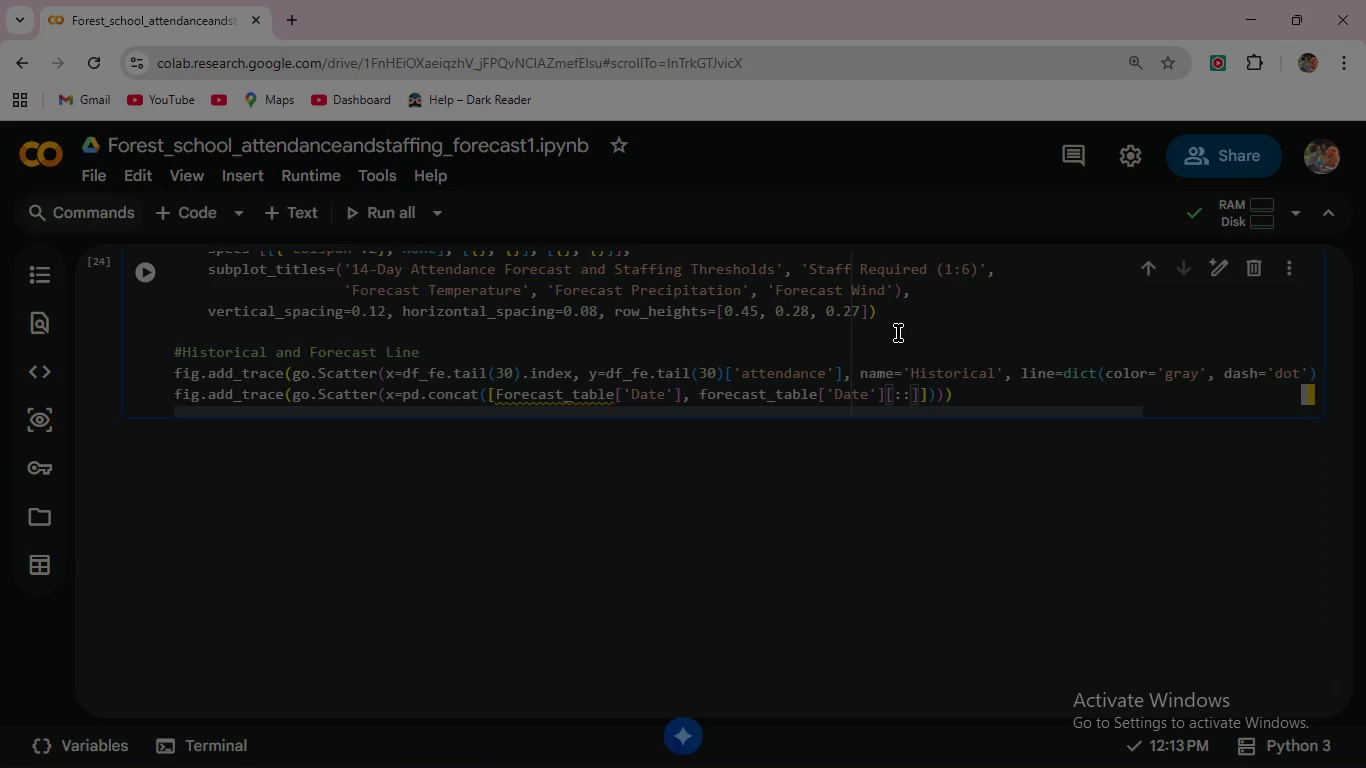 
key(Space)
 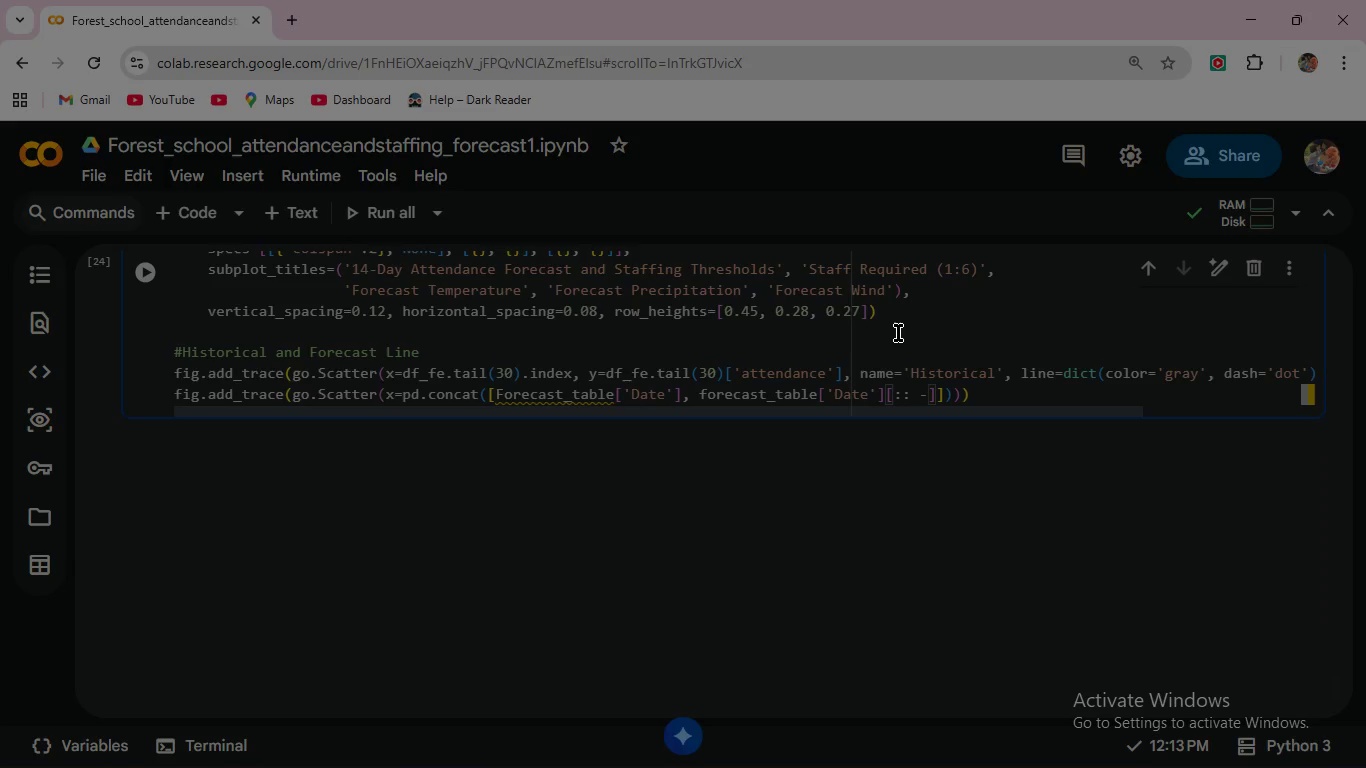 
key(Minus)
 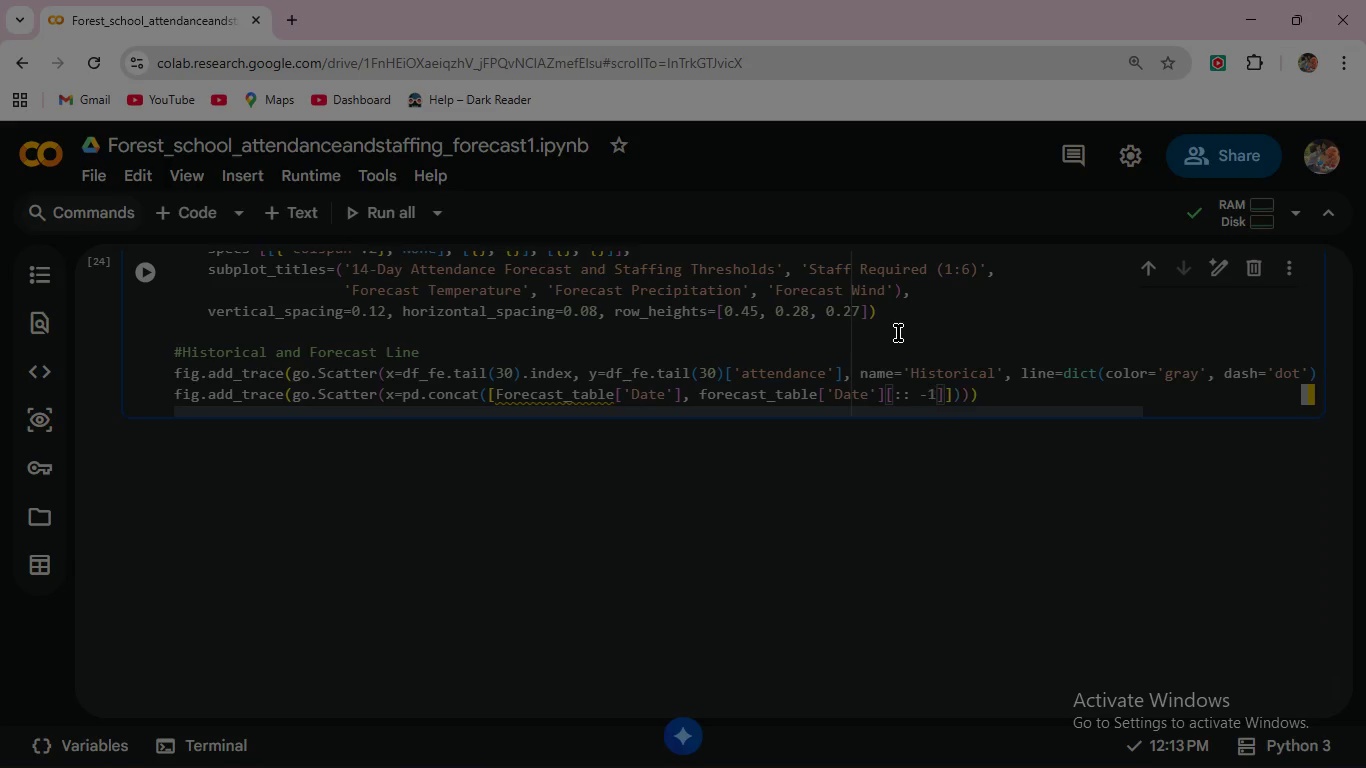 
key(1)
 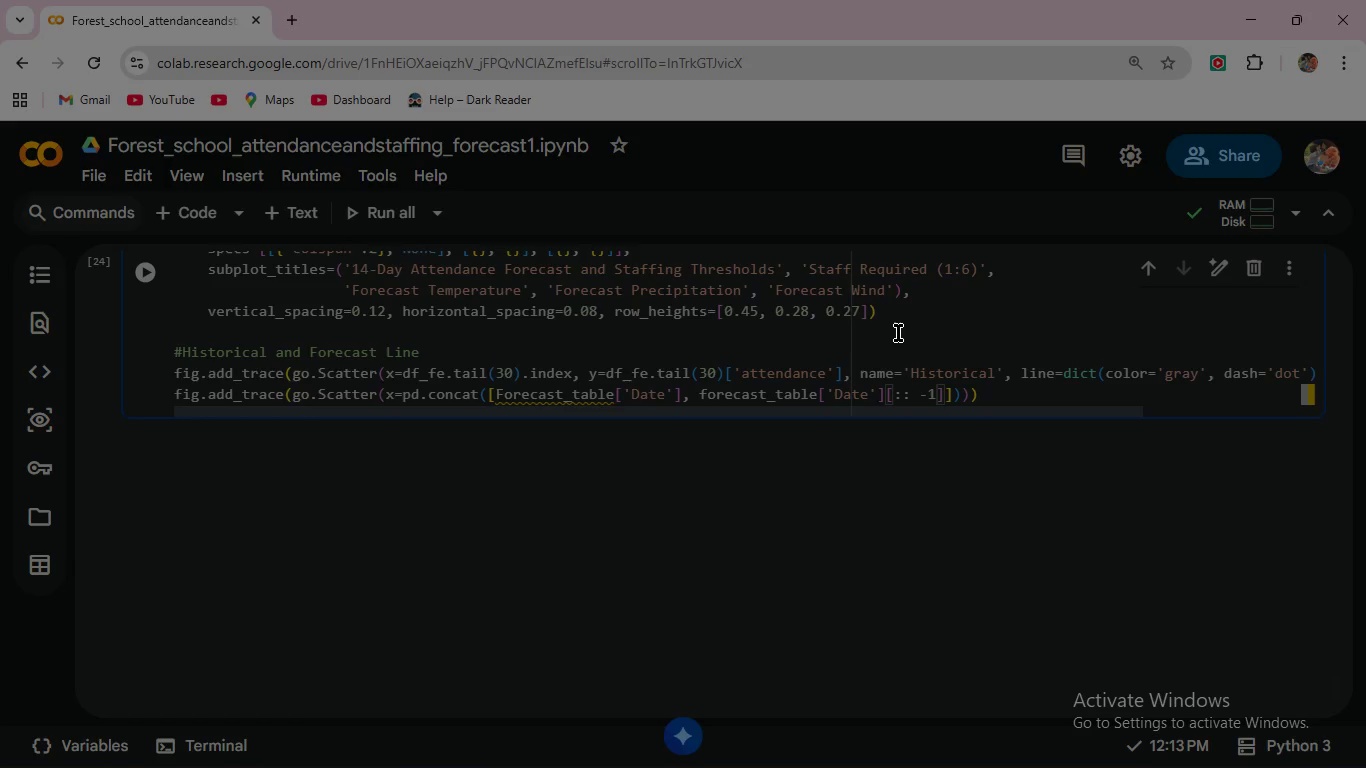 
key(ArrowRight)
 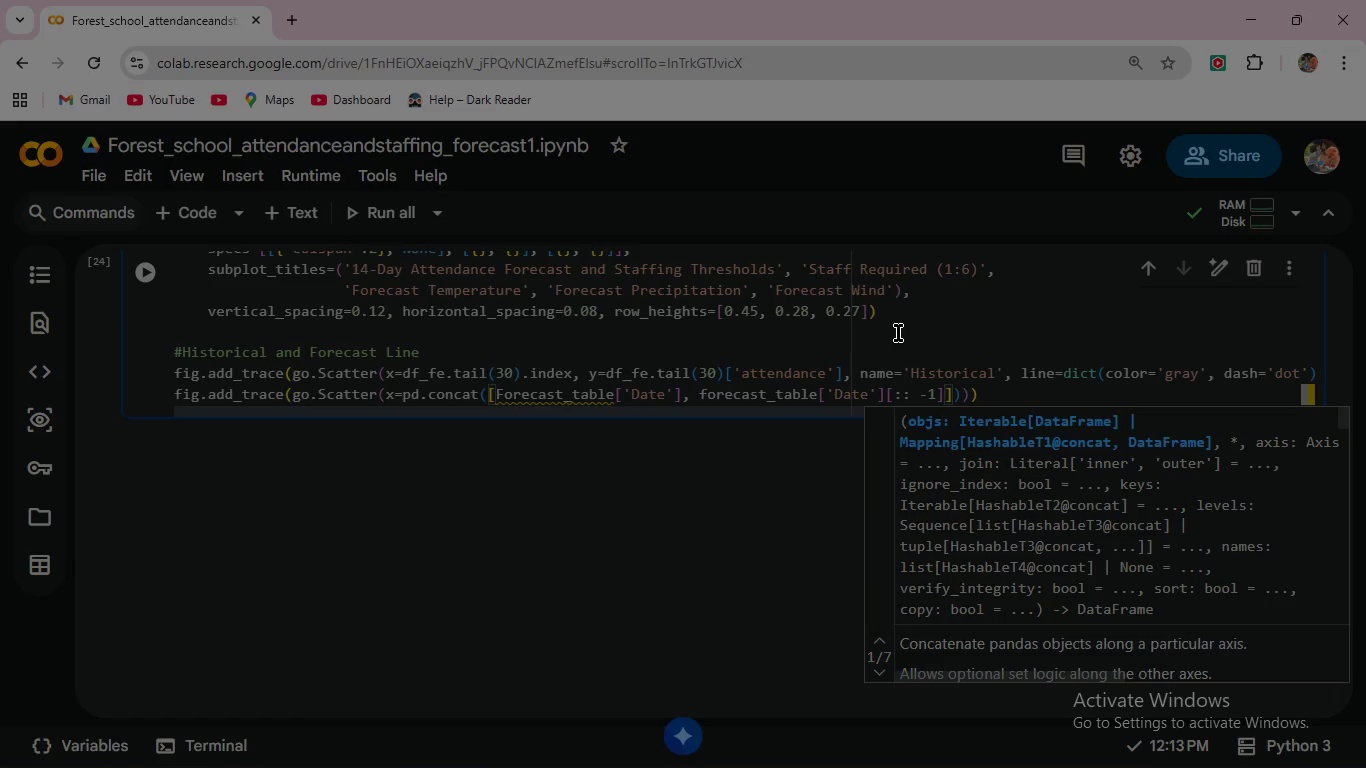 
key(ArrowRight)
 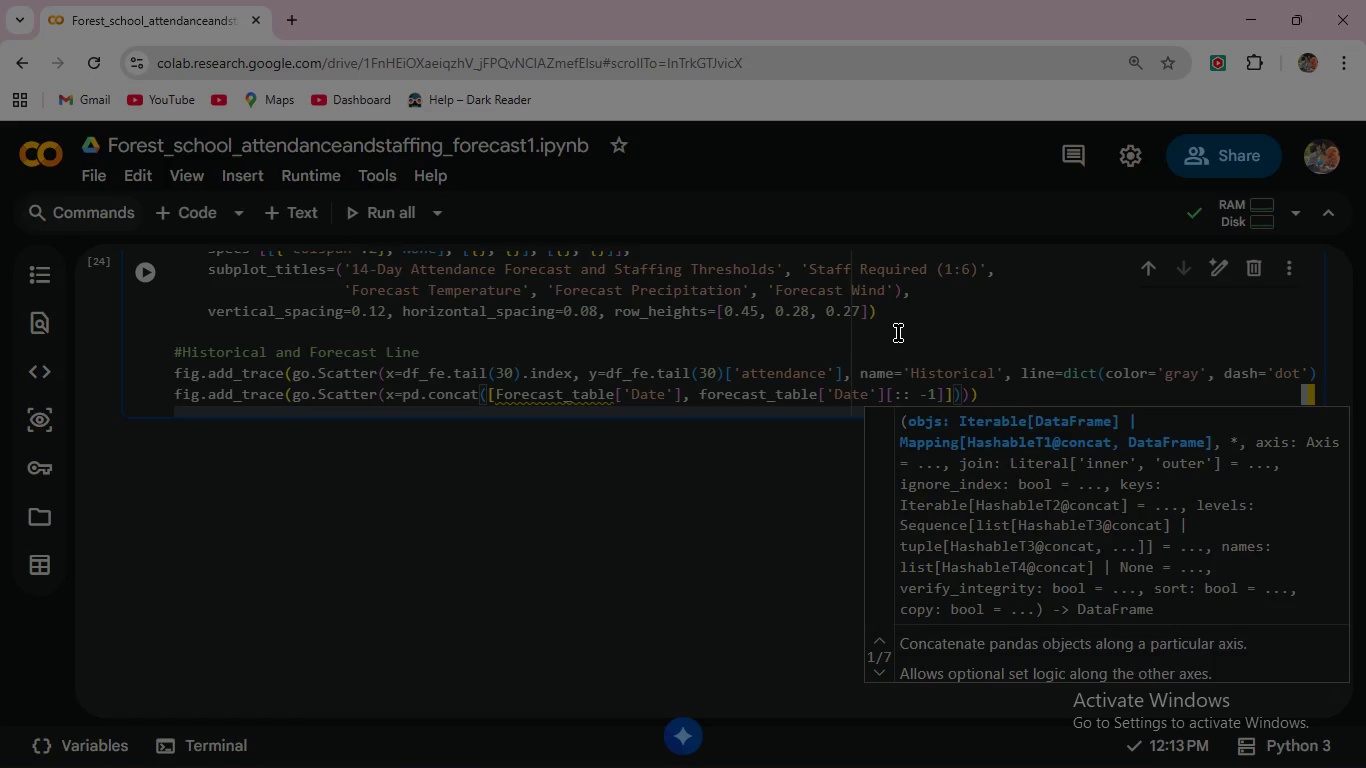 
key(ArrowRight)
 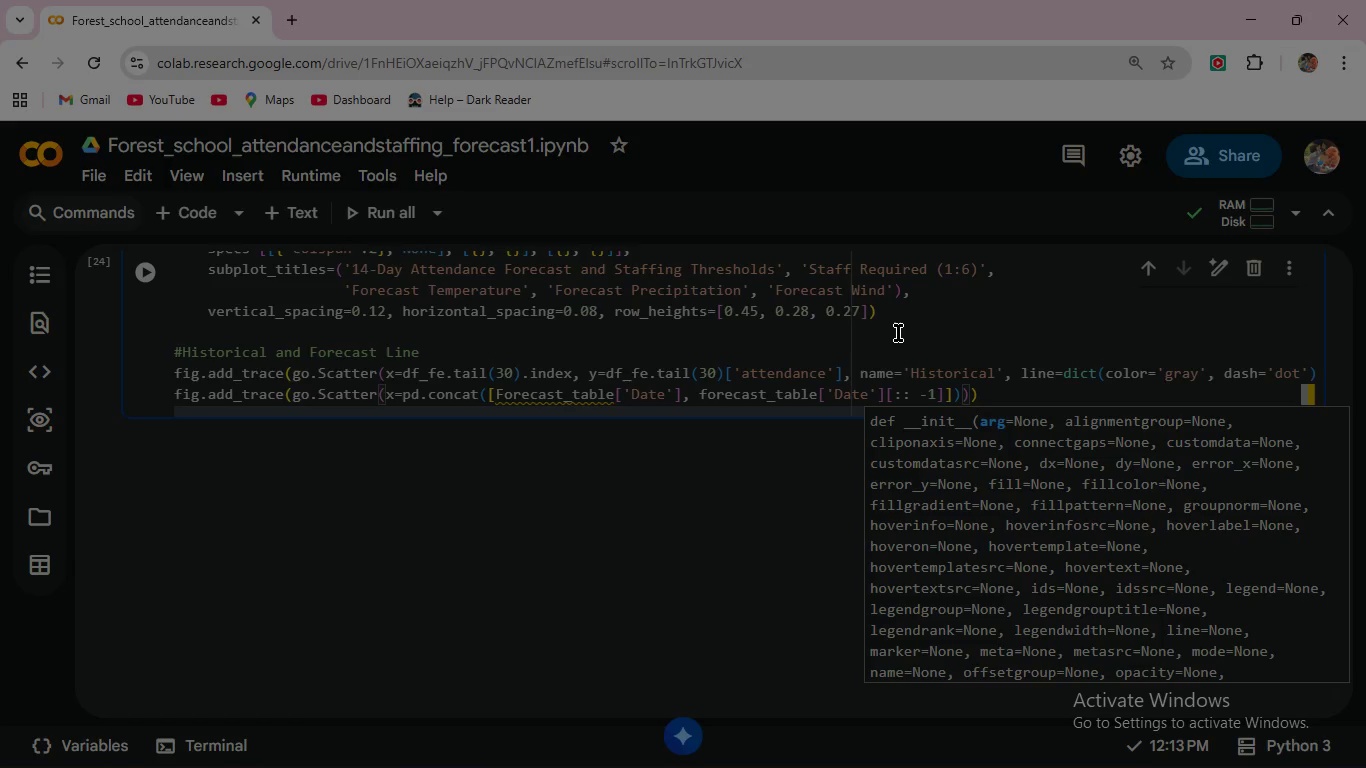 
key(Comma)
 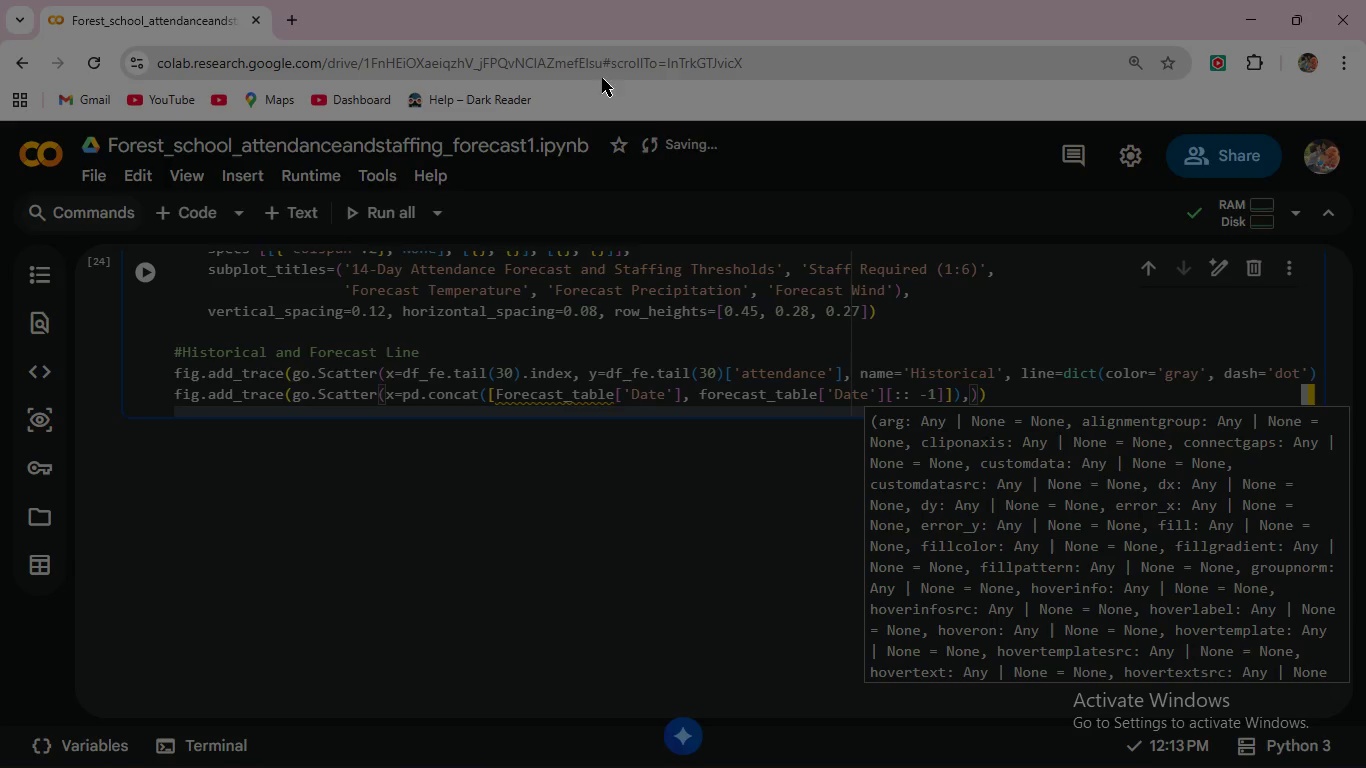 
wait(6.29)
 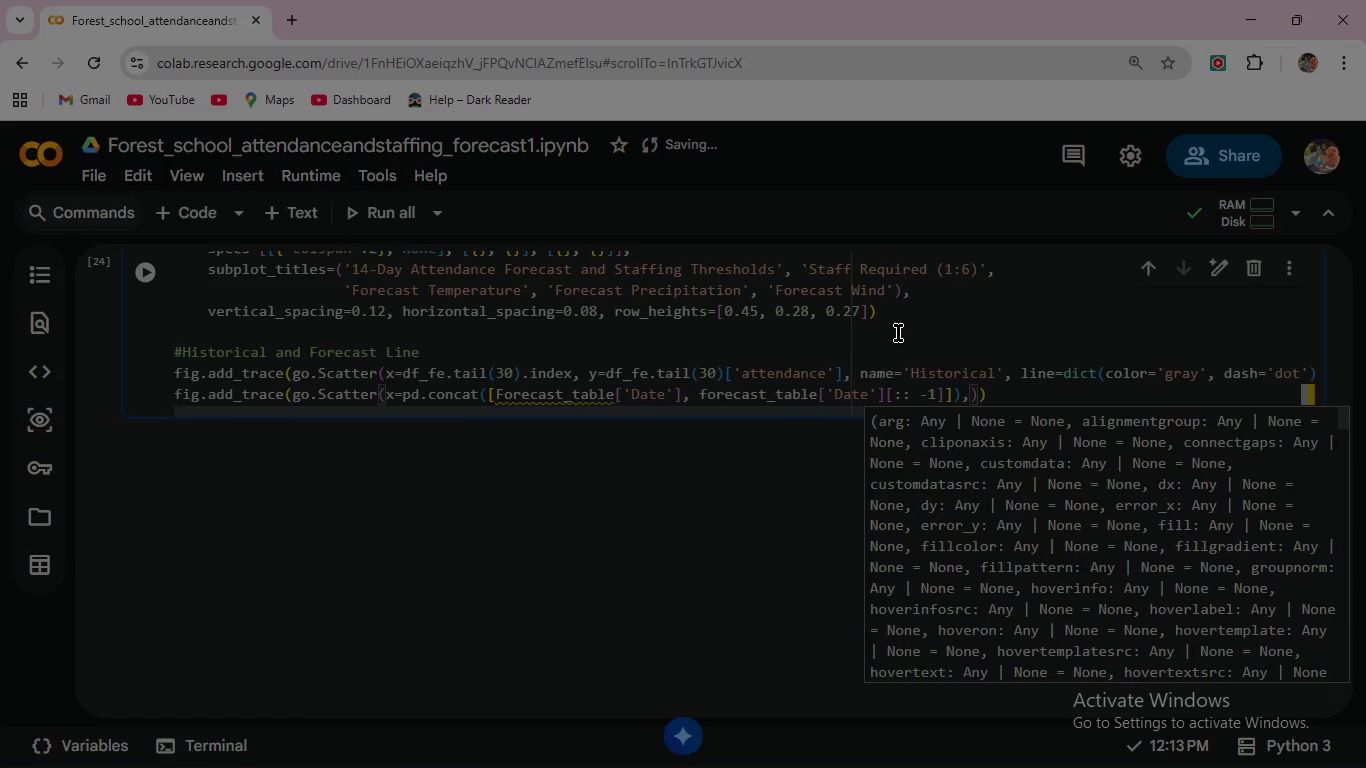 
mouse_move([494, 398])
 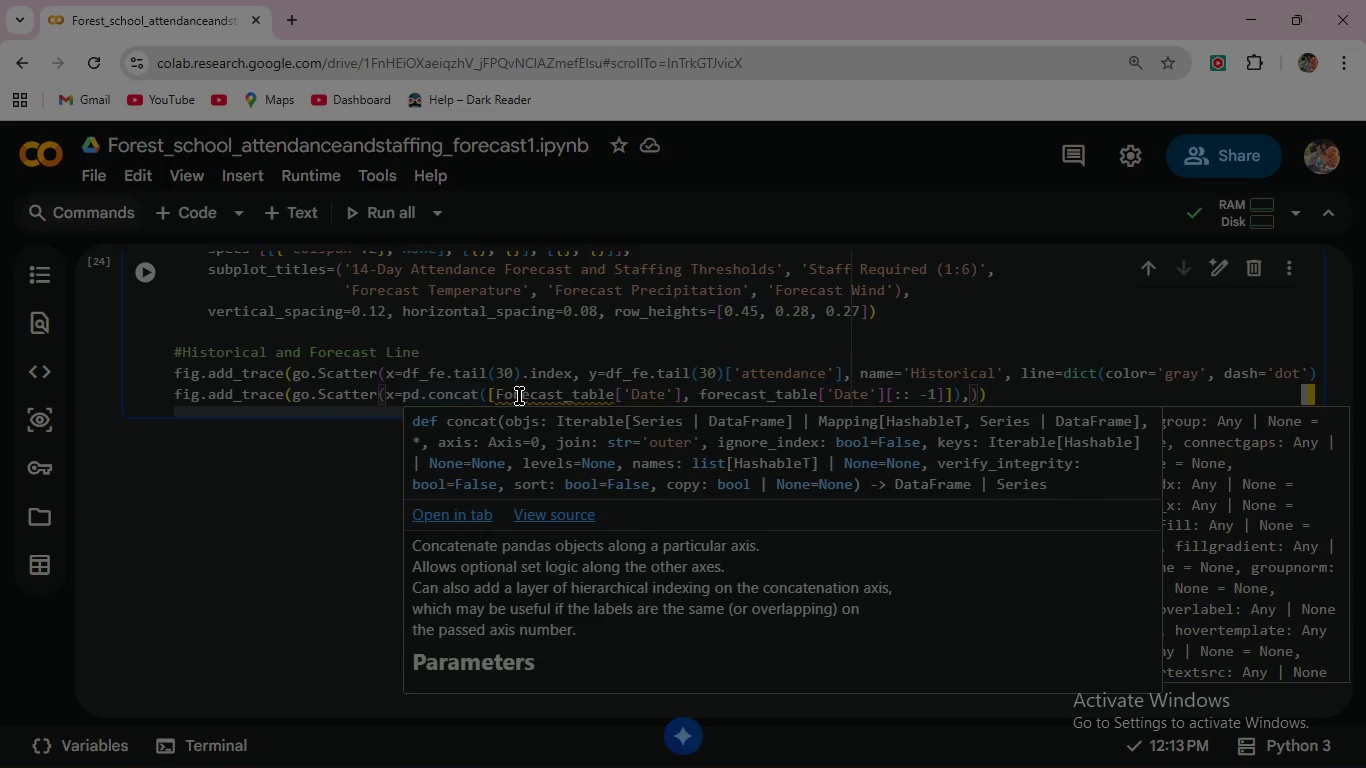 
mouse_move([536, 395])
 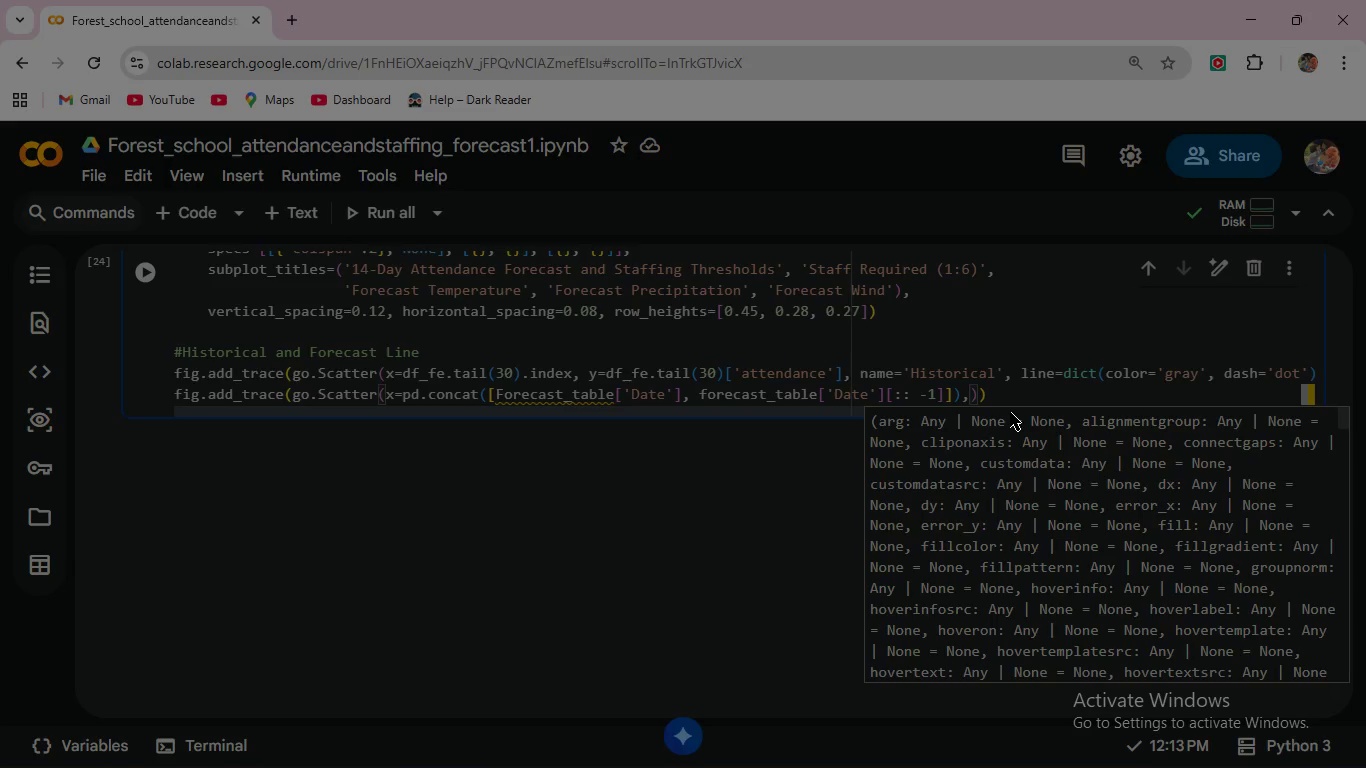 
wait(16.46)
 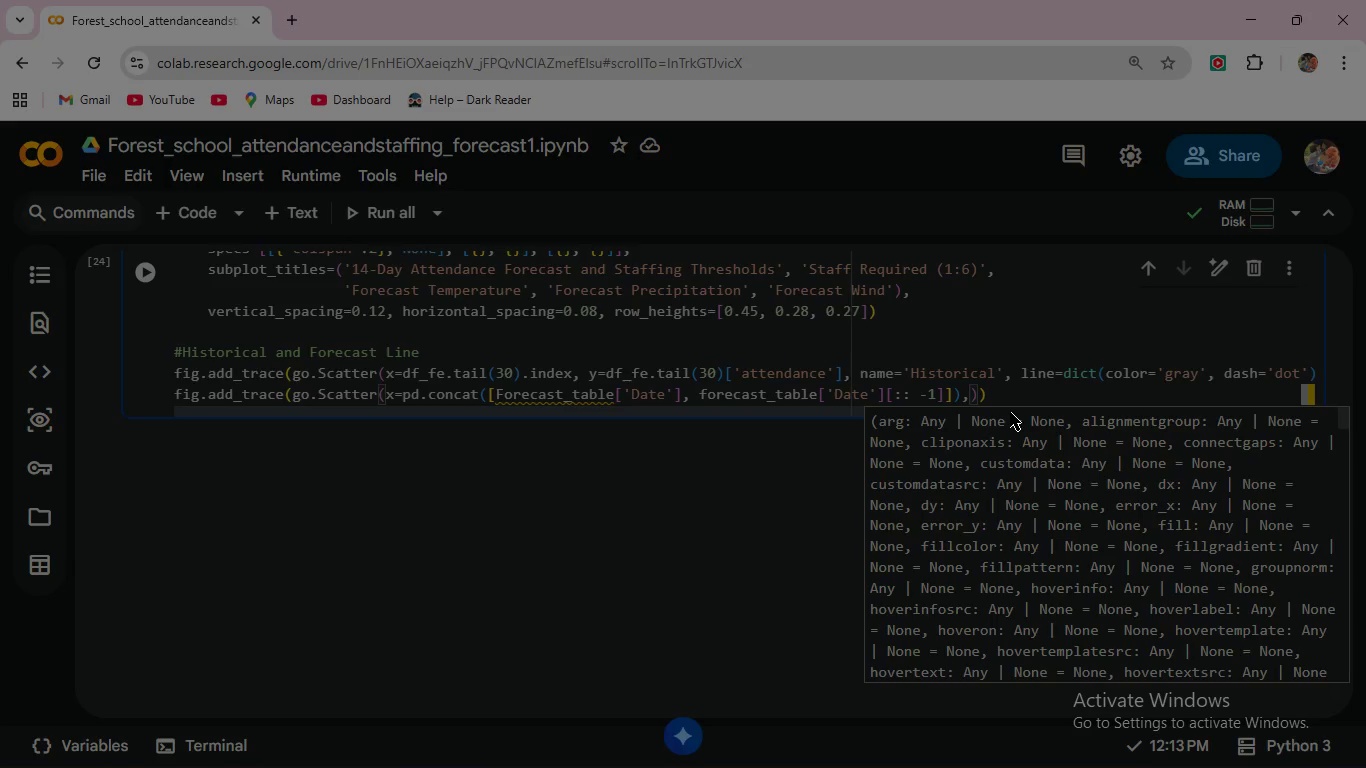 
key(Enter)
 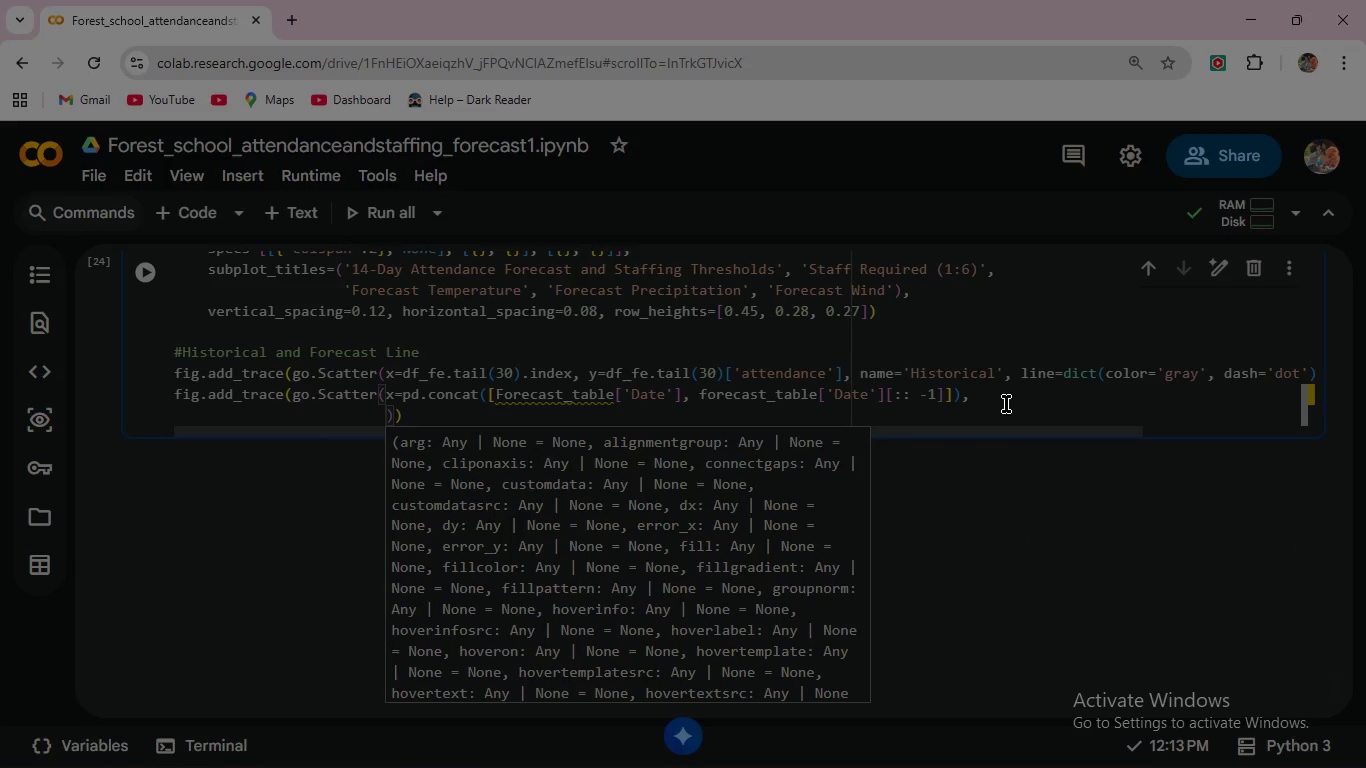 
key(Backspace)
key(Backspace)
key(Backspace)
key(Backspace)
key(Backspace)
key(Backspace)
key(Backspace)
key(Backspace)
key(Backspace)
key(Backspace)
key(Backspace)
type( y=pd)
 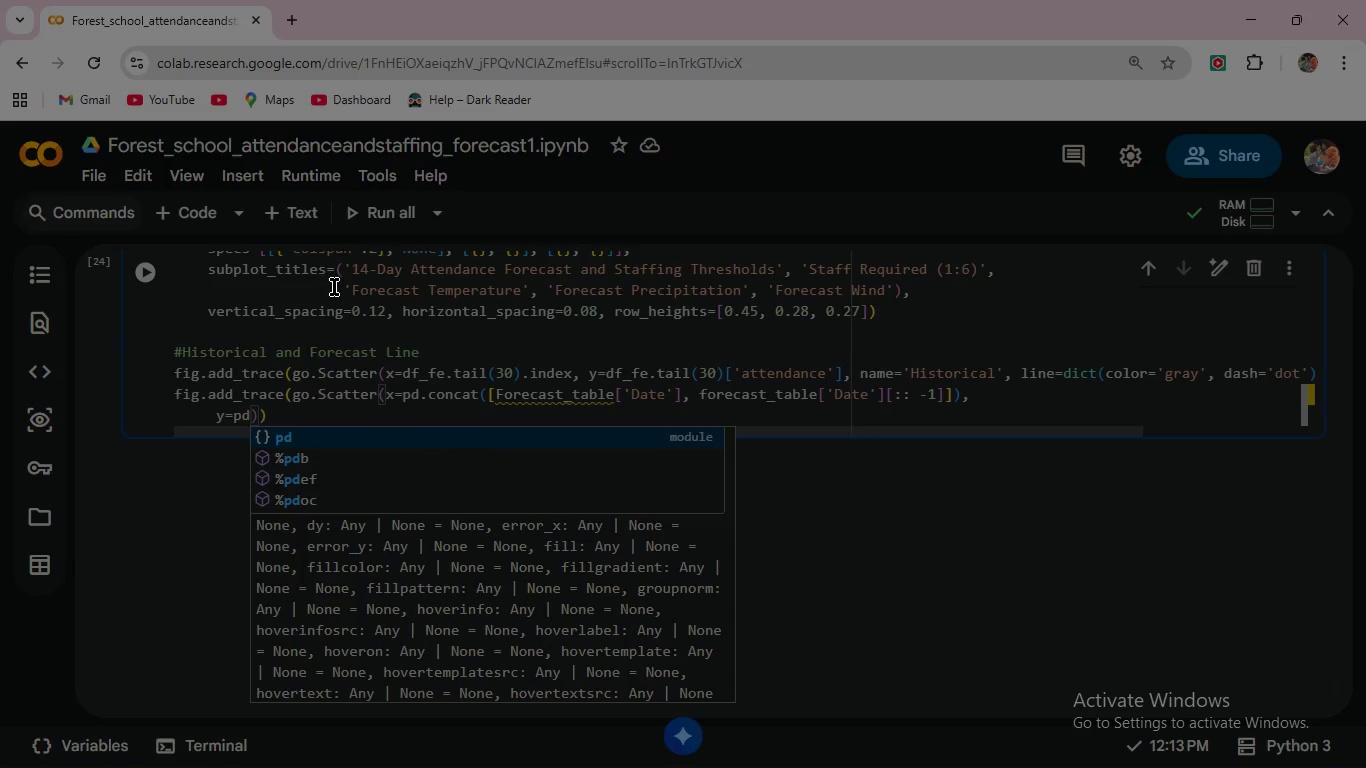 
wait(6.68)
 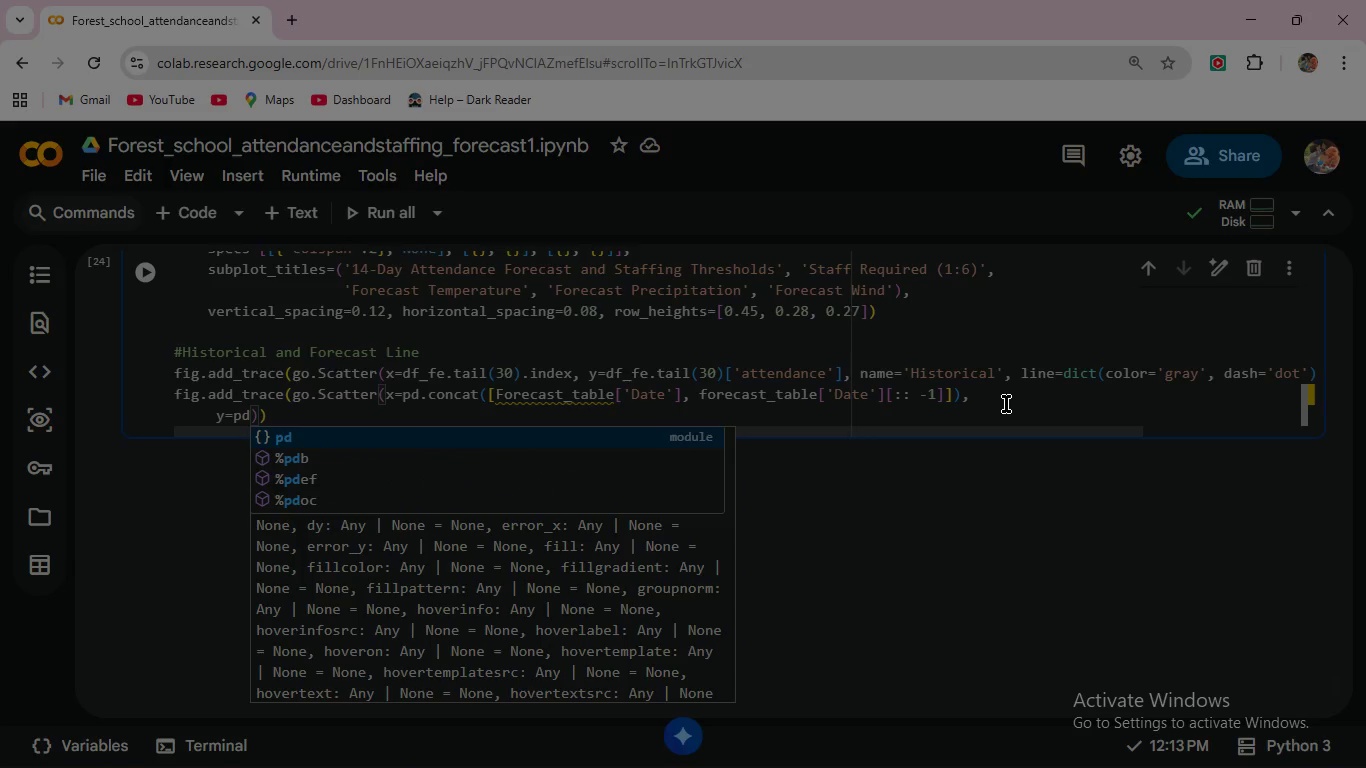 
mouse_move([269, 401])
 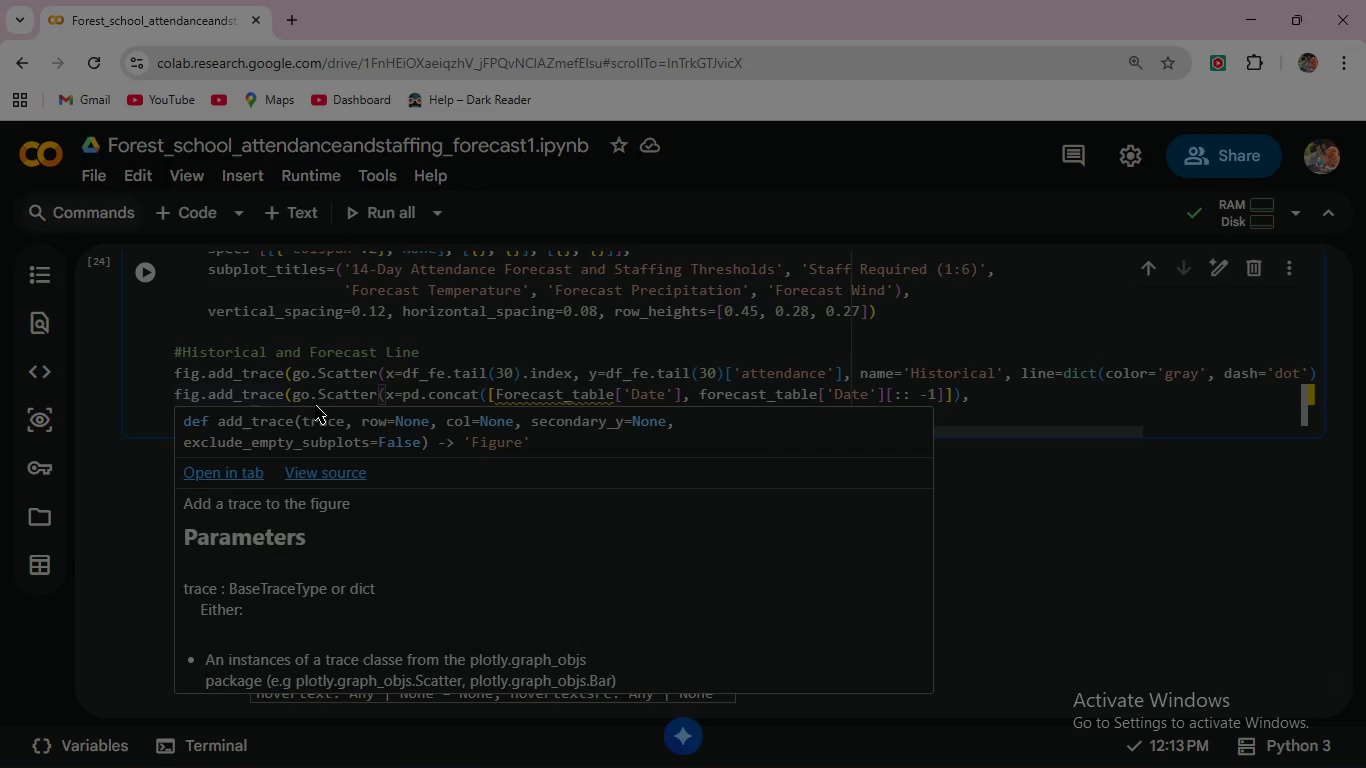 
mouse_move([354, 405])
 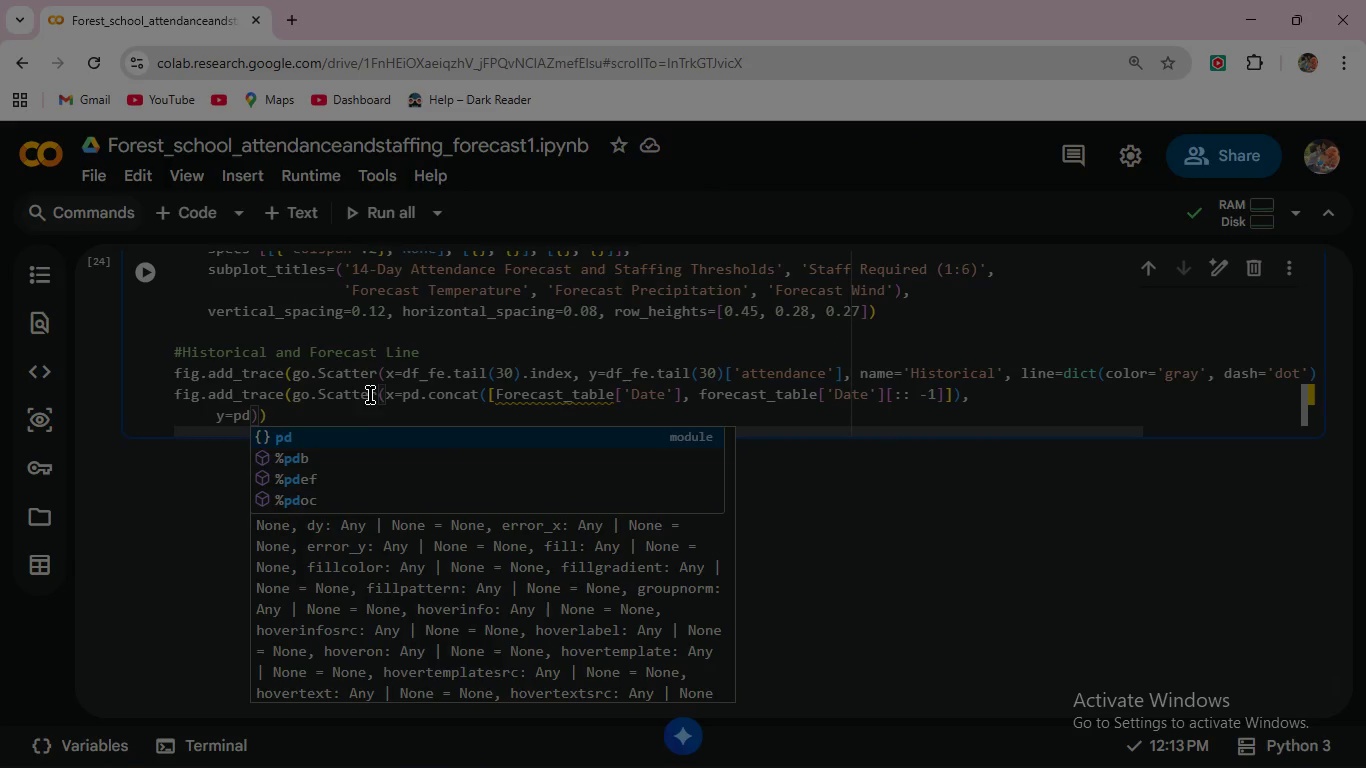 
mouse_move([413, 394])
 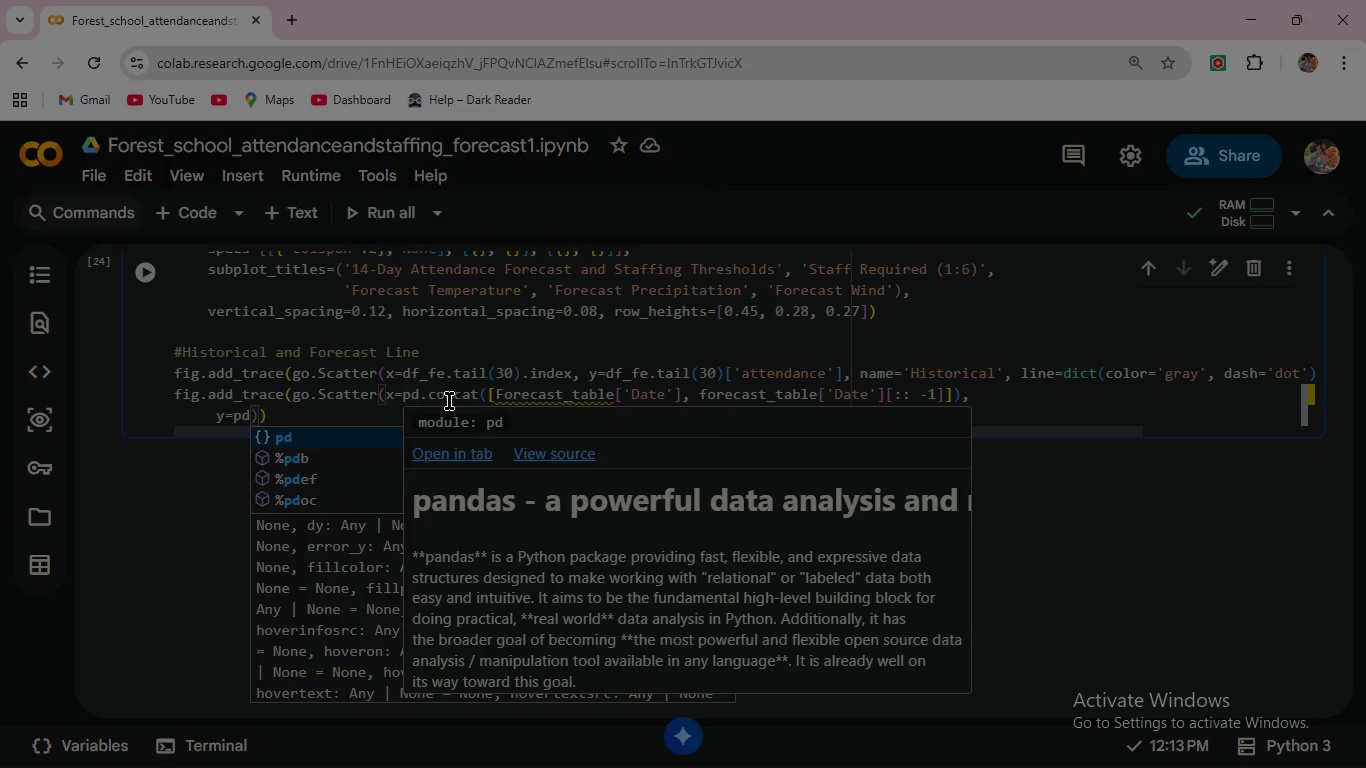 
mouse_move([476, 399])
 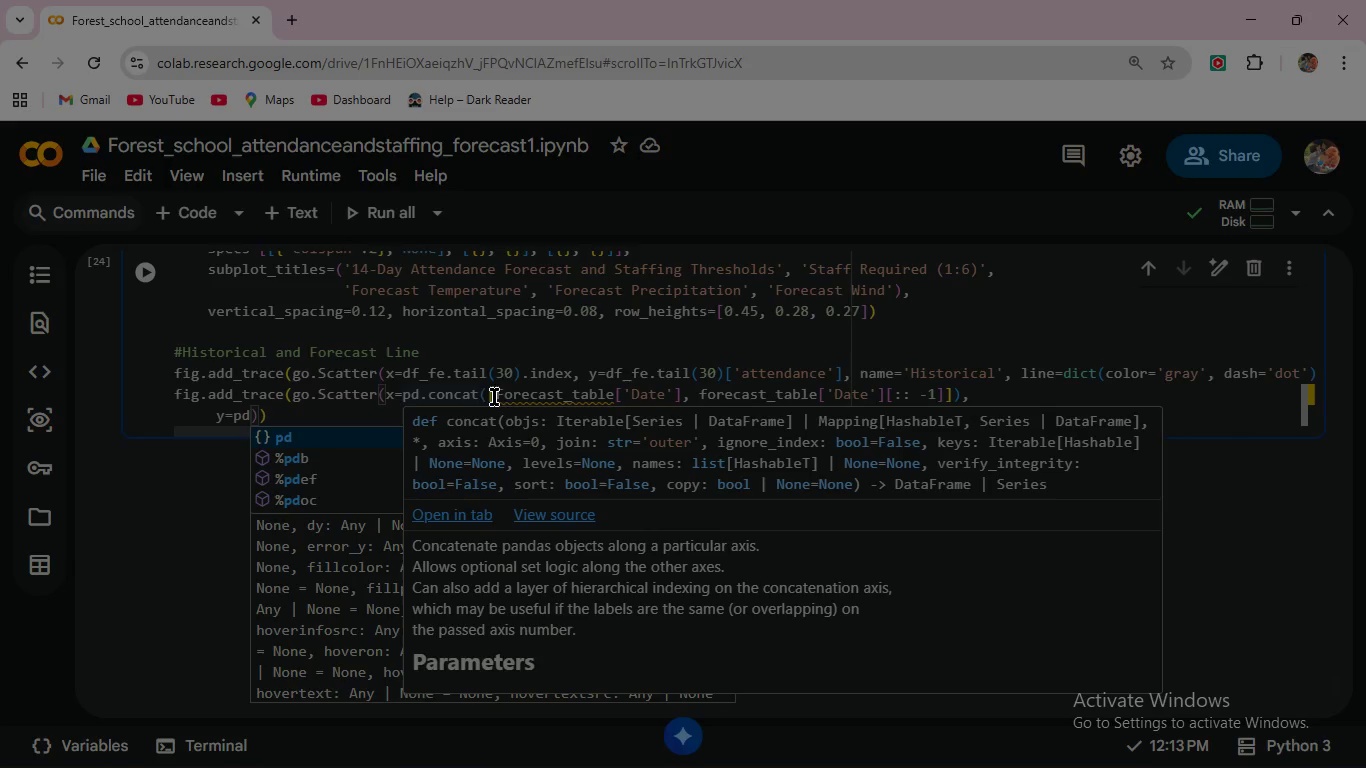 
mouse_move([518, 394])
 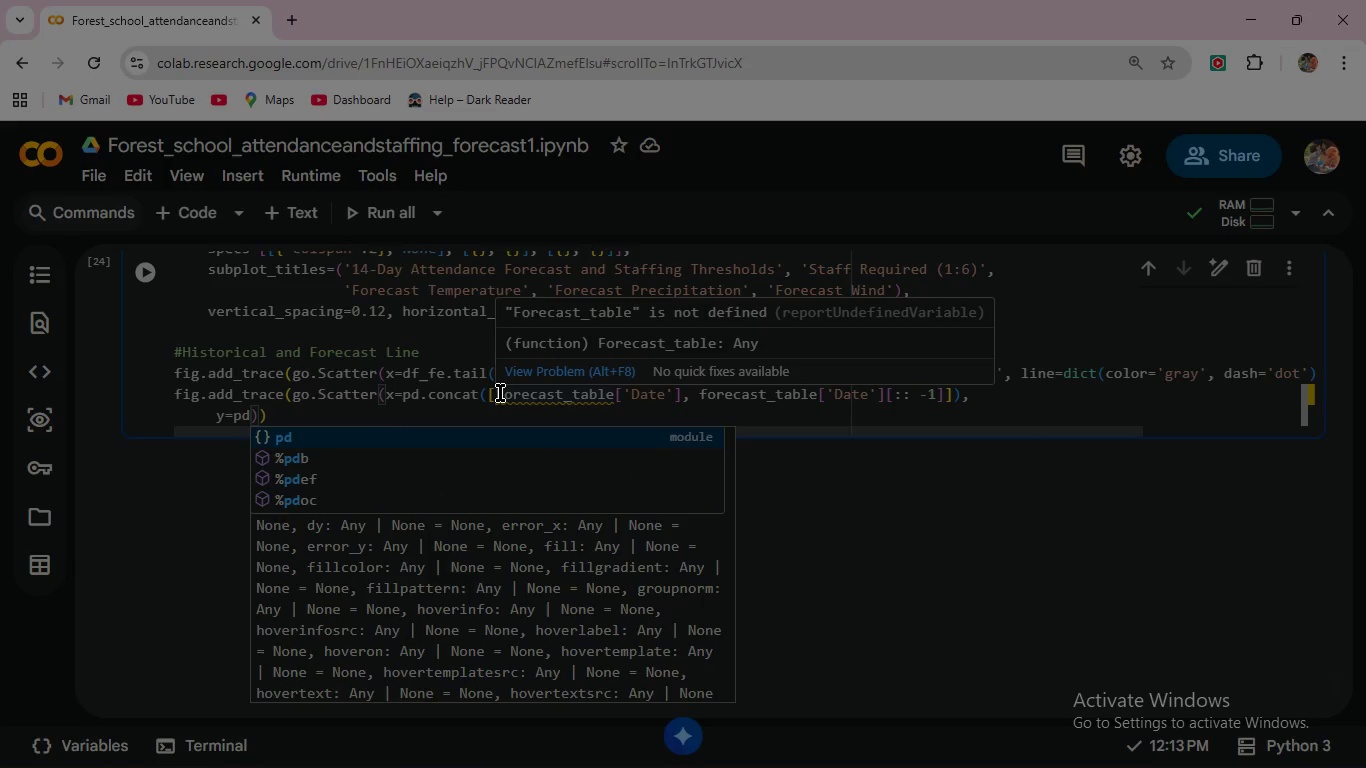 
left_click([500, 393])
 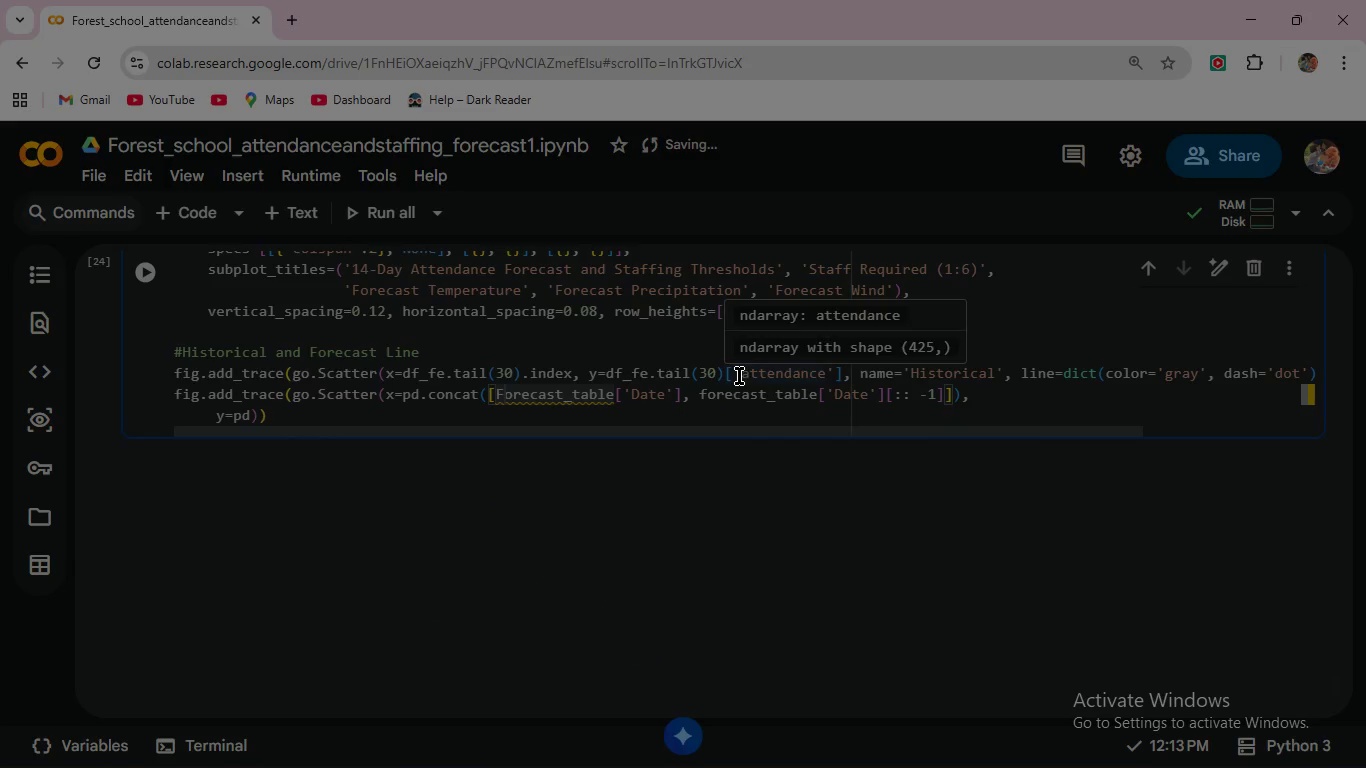 
key(Backspace)
 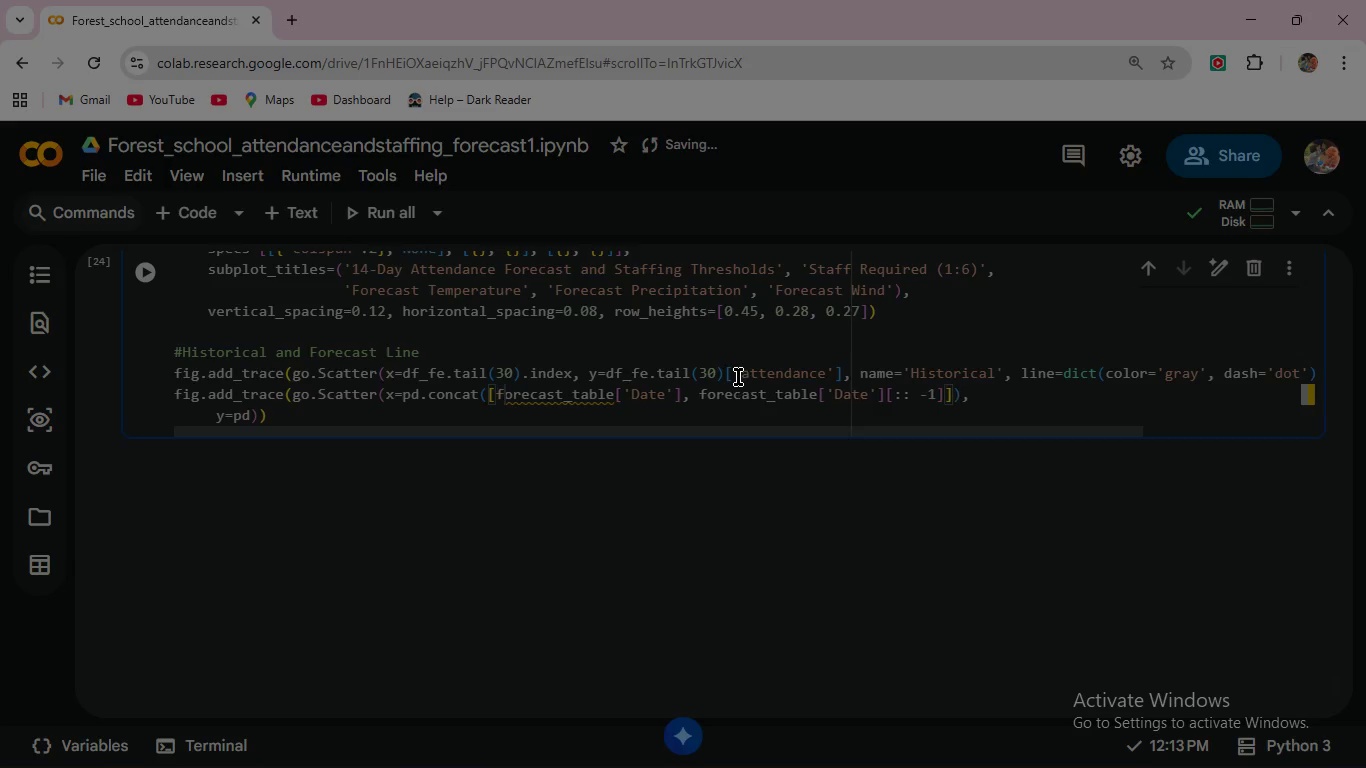 
key(F)
 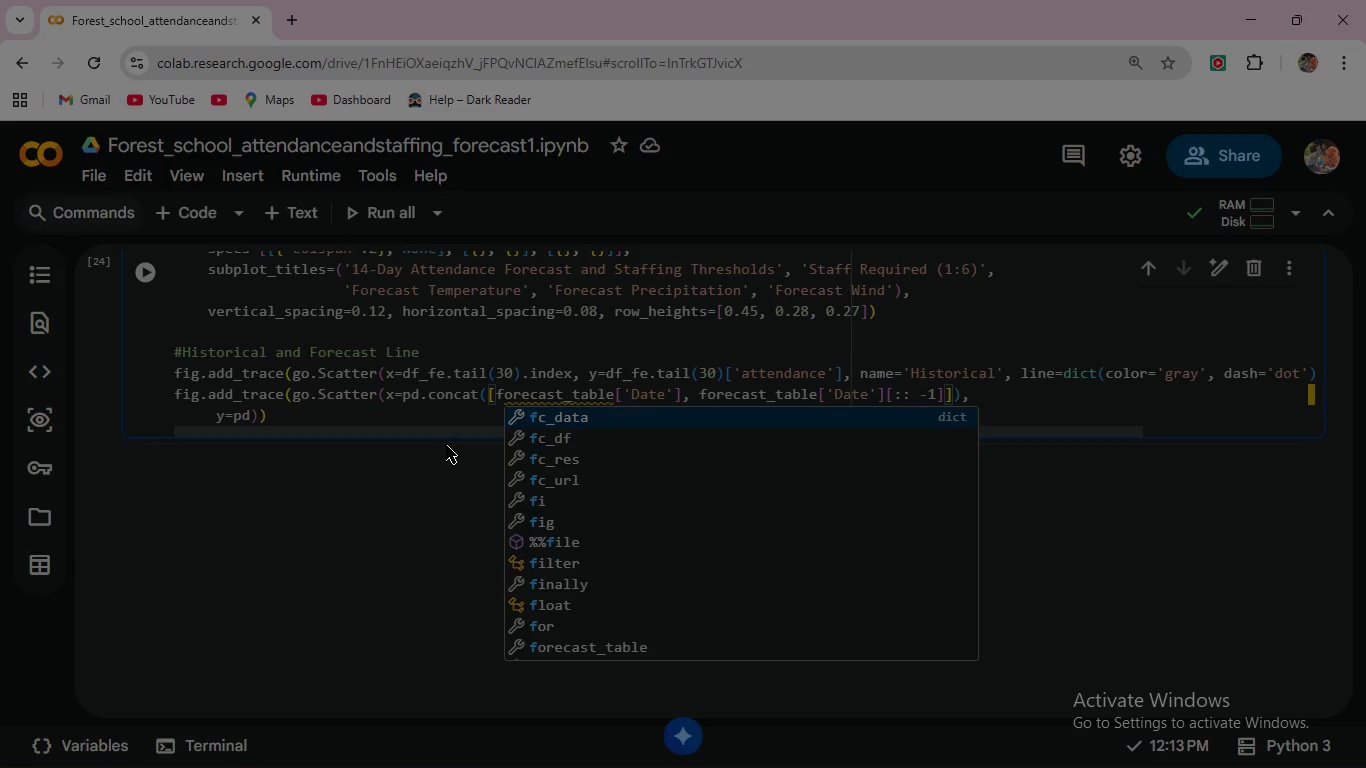 
left_click([438, 405])
 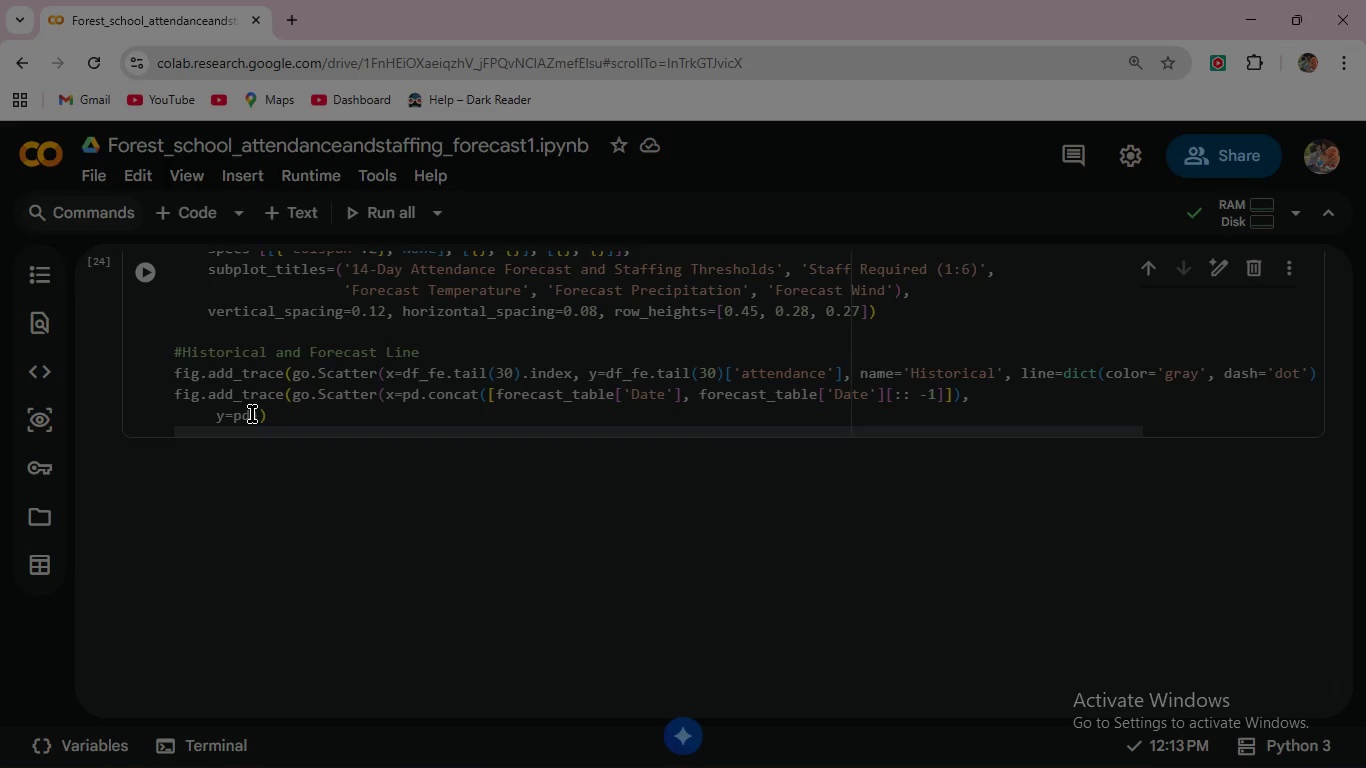 
wait(5.52)
 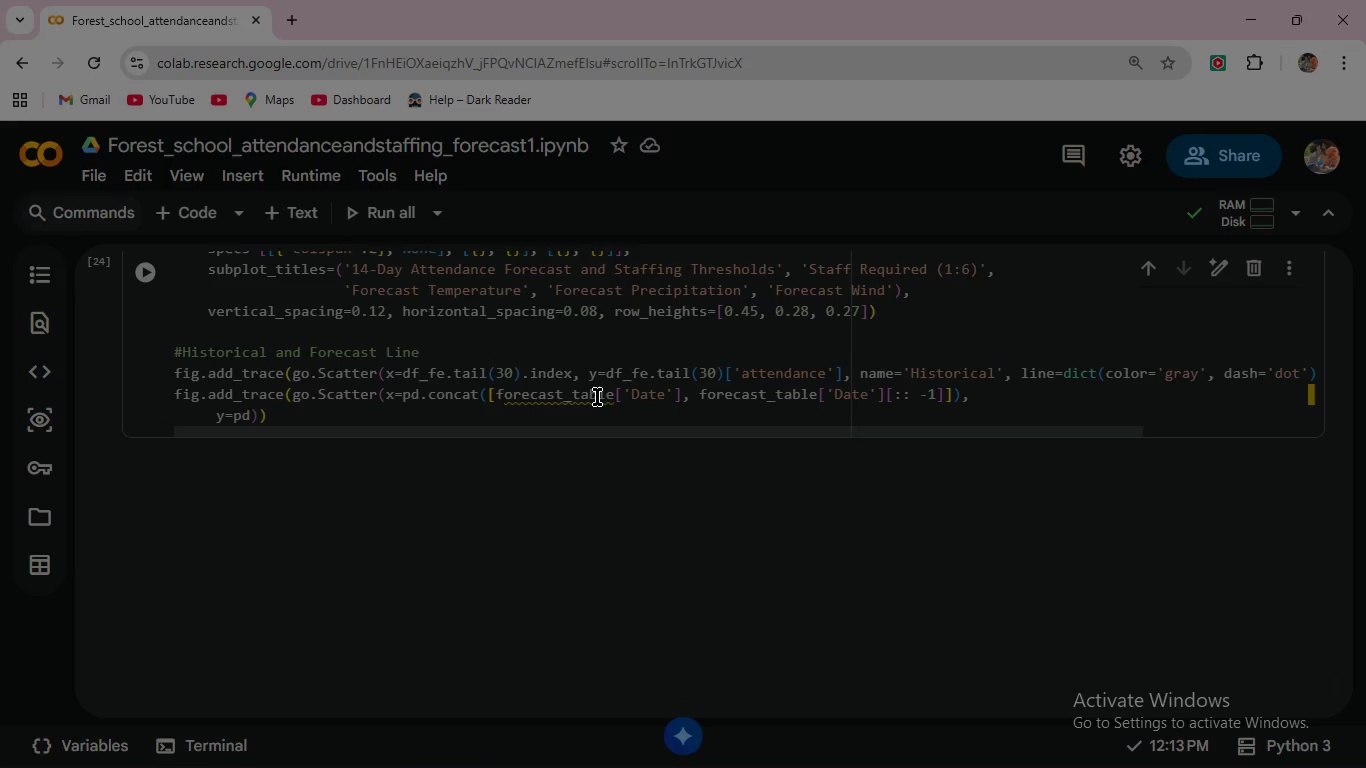 
left_click([252, 414])
 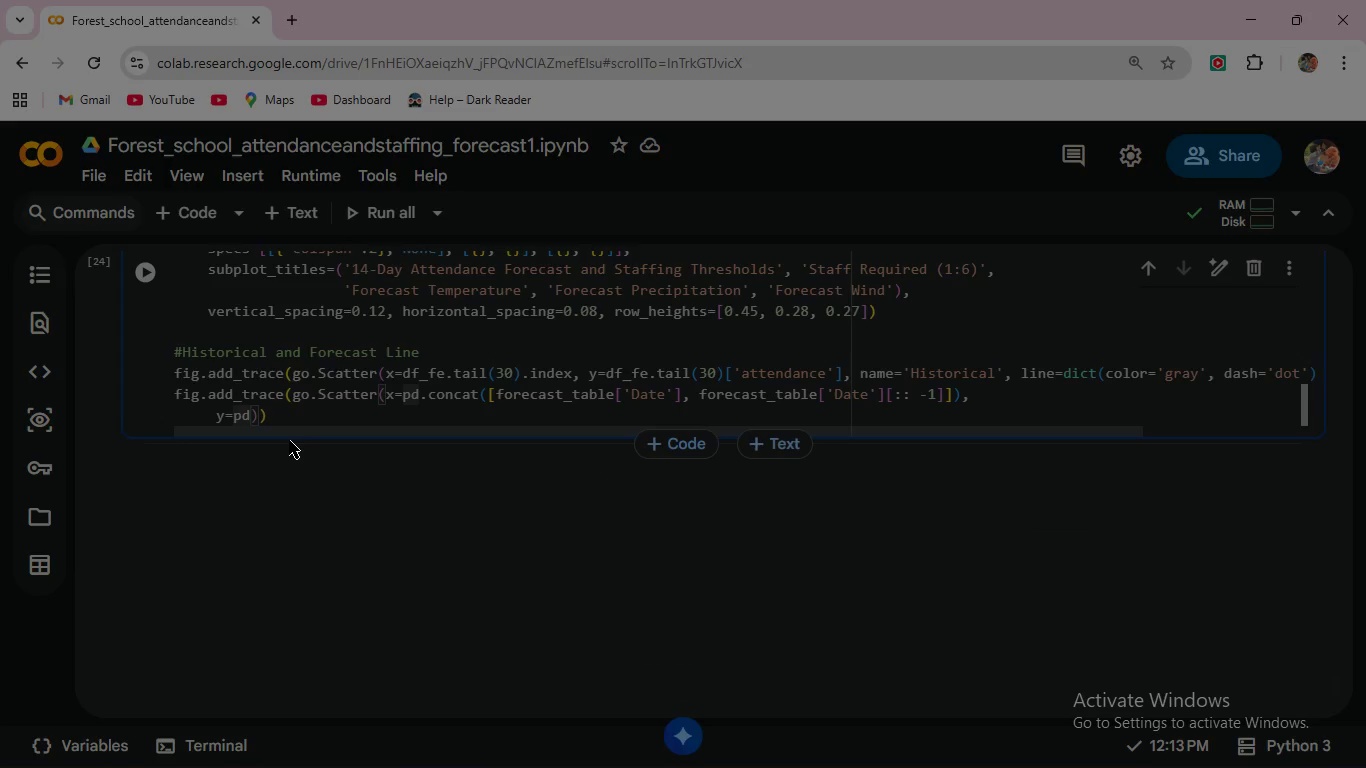 
type(.concat([)
 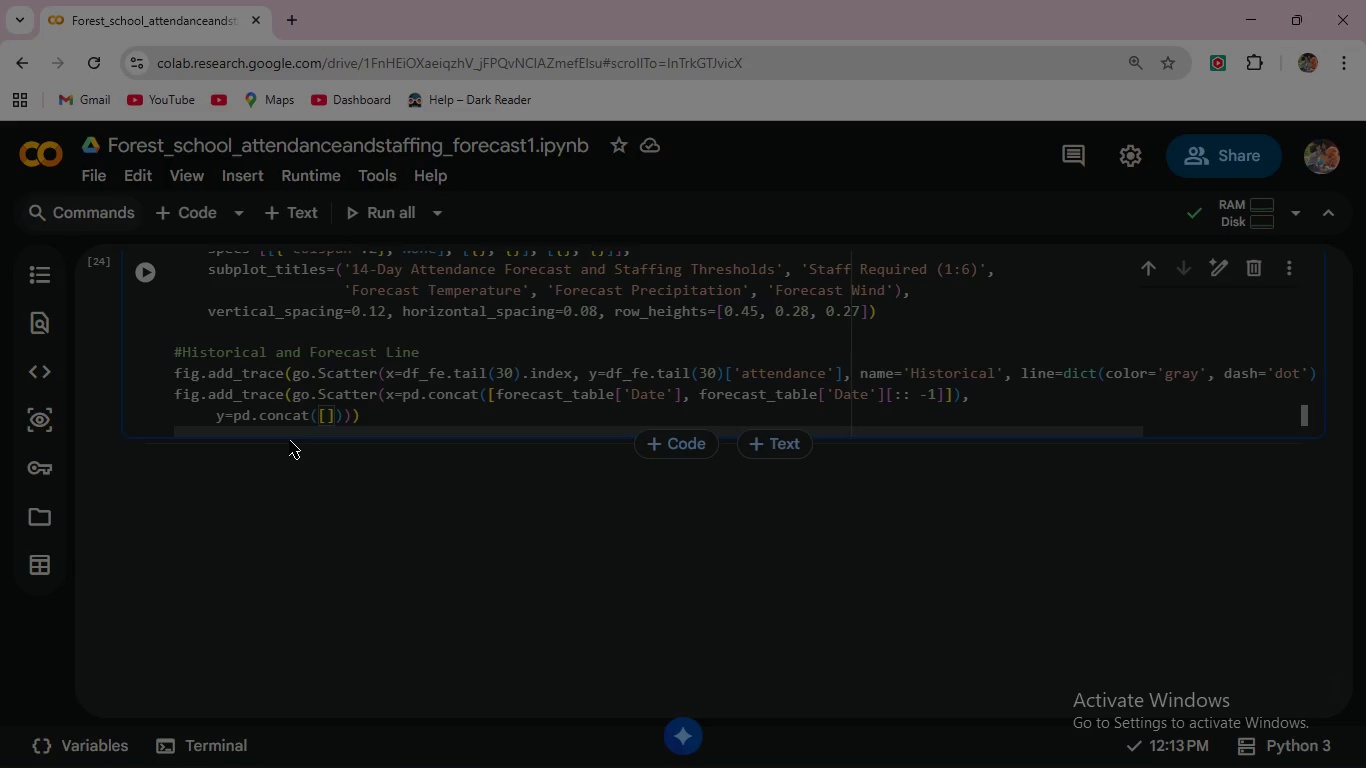 
type(fore)
 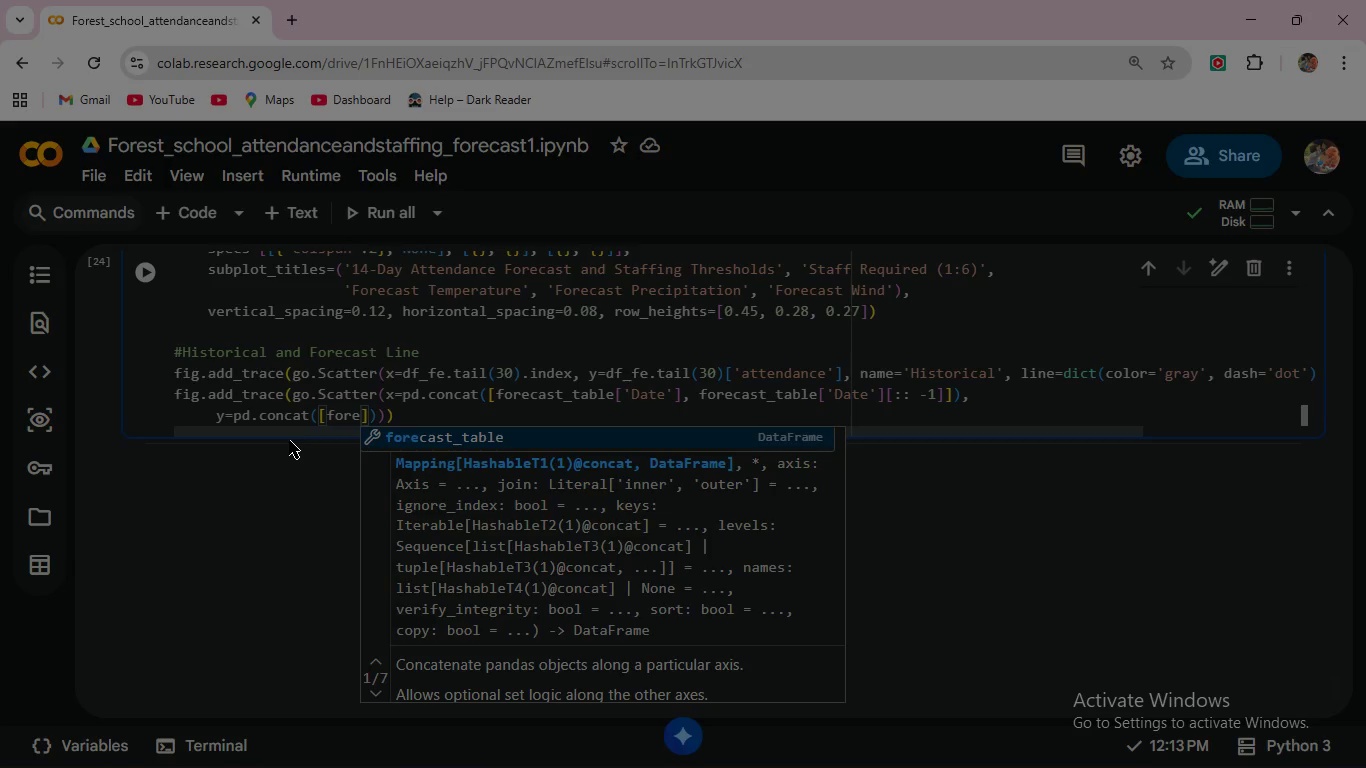 
key(Enter)
 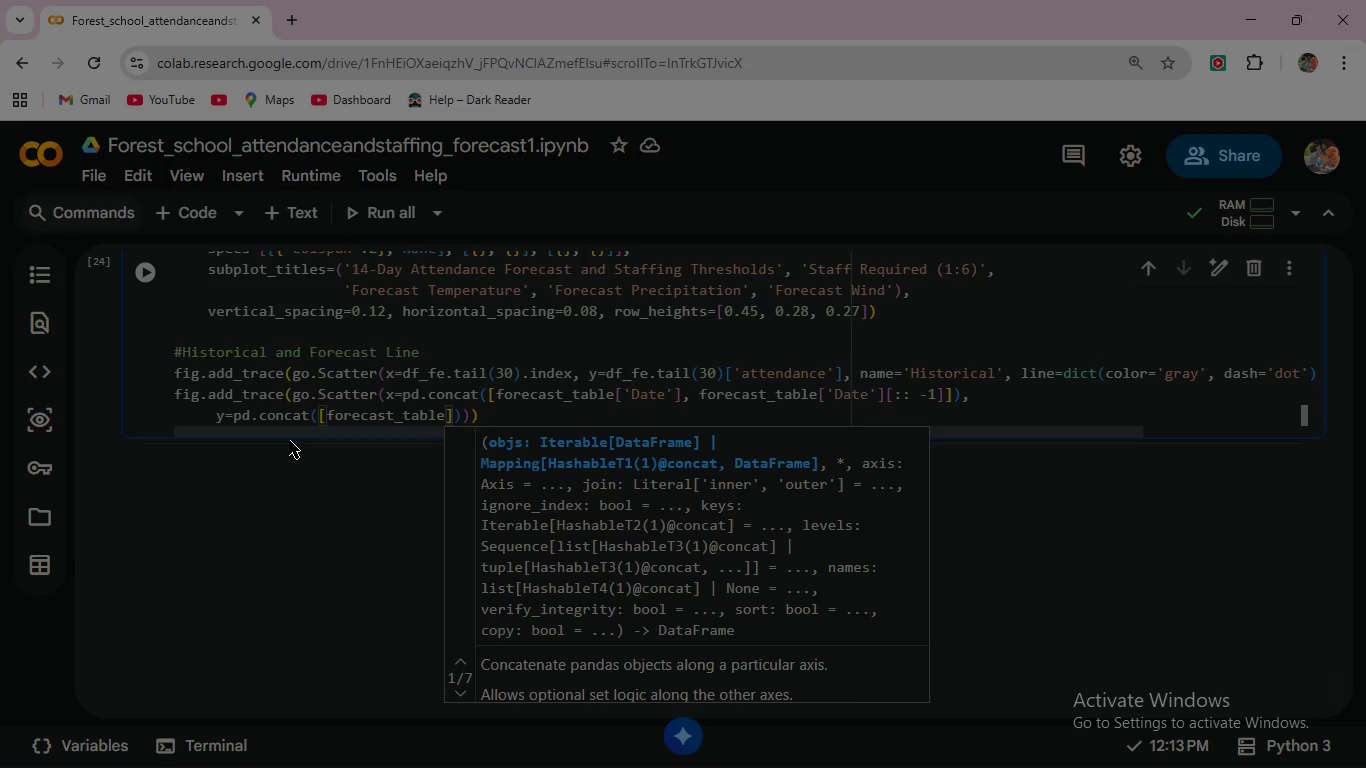 
type(['Upper)
 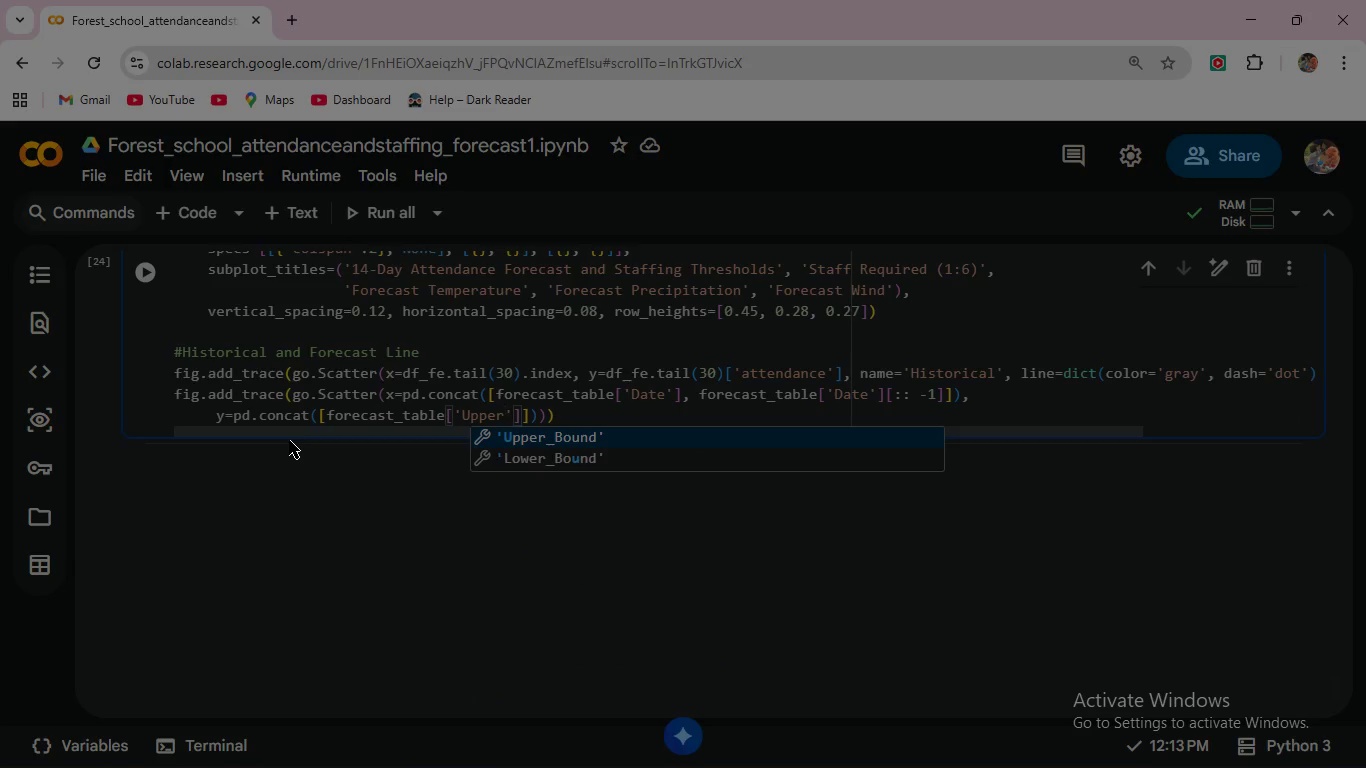 
key(Enter)
 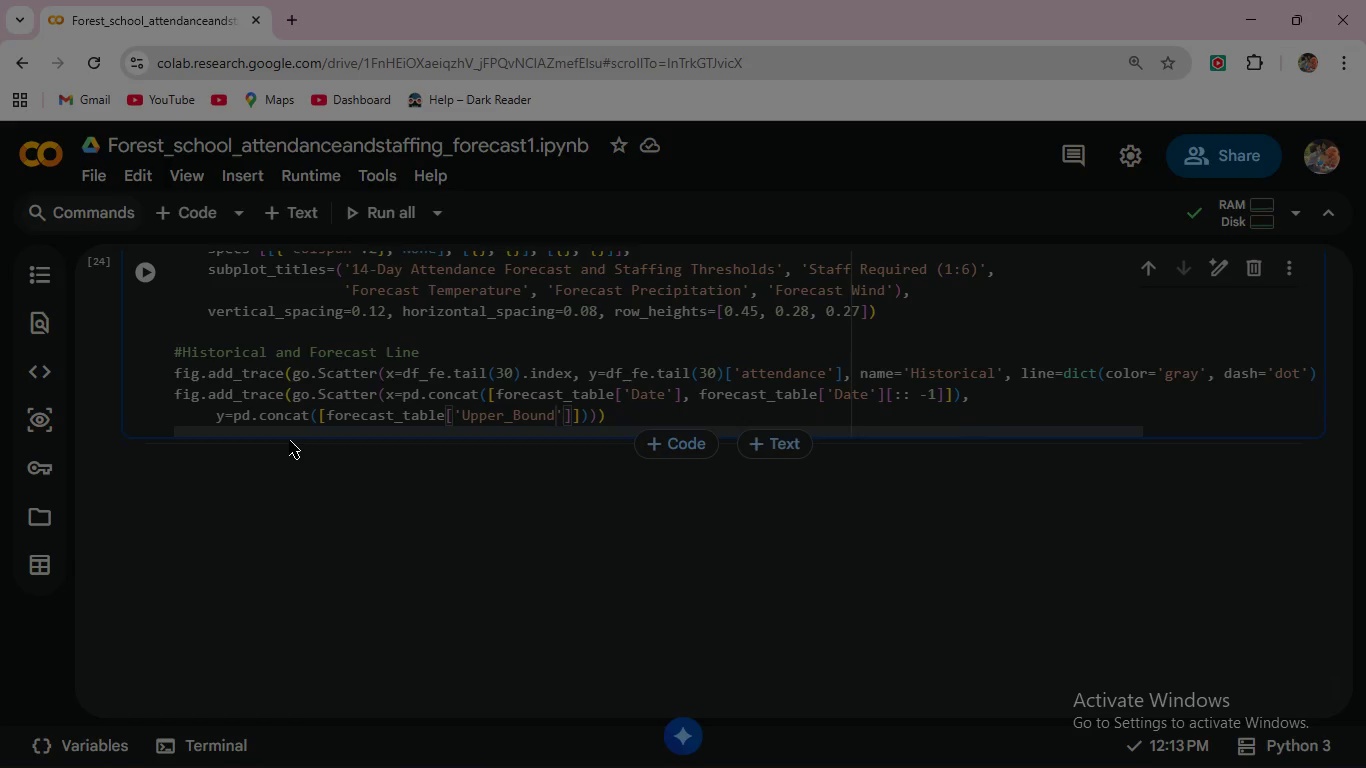 
wait(5.69)
 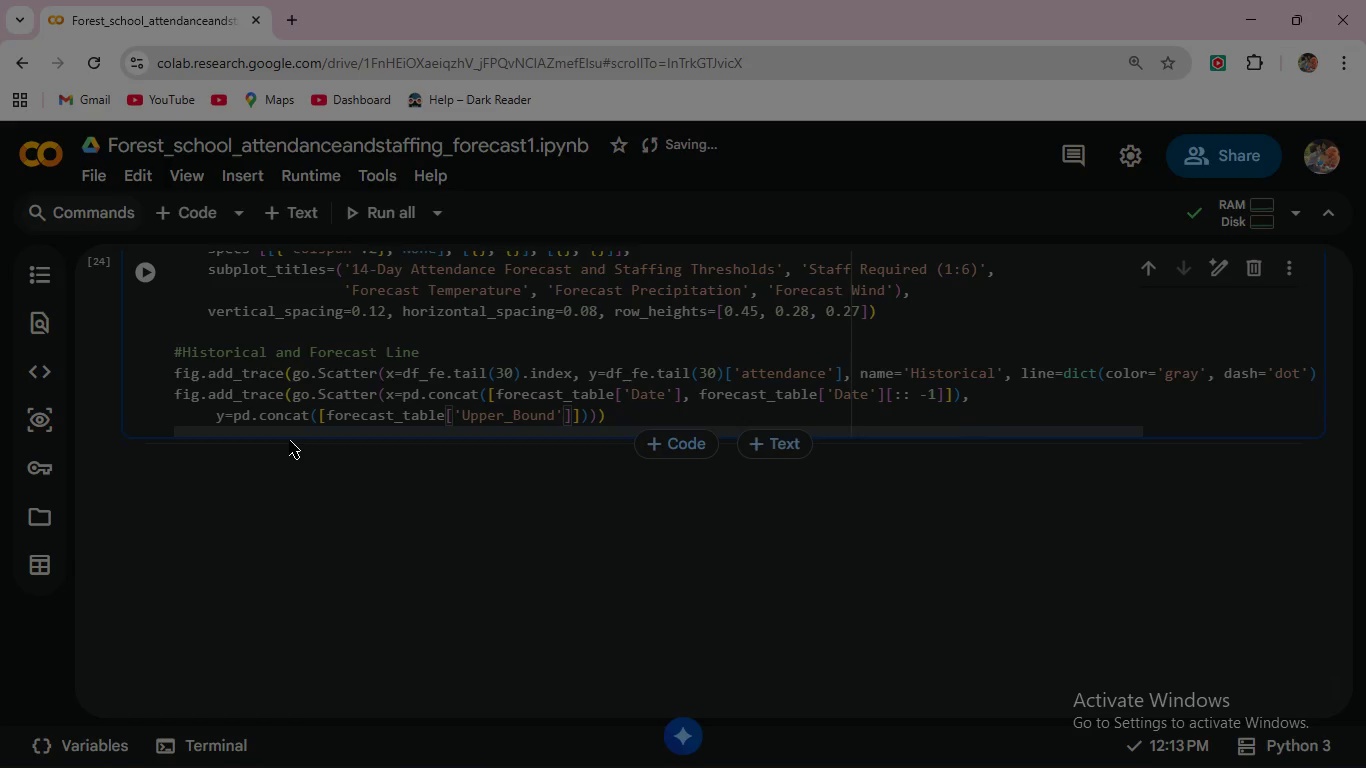 
key(ArrowRight)
 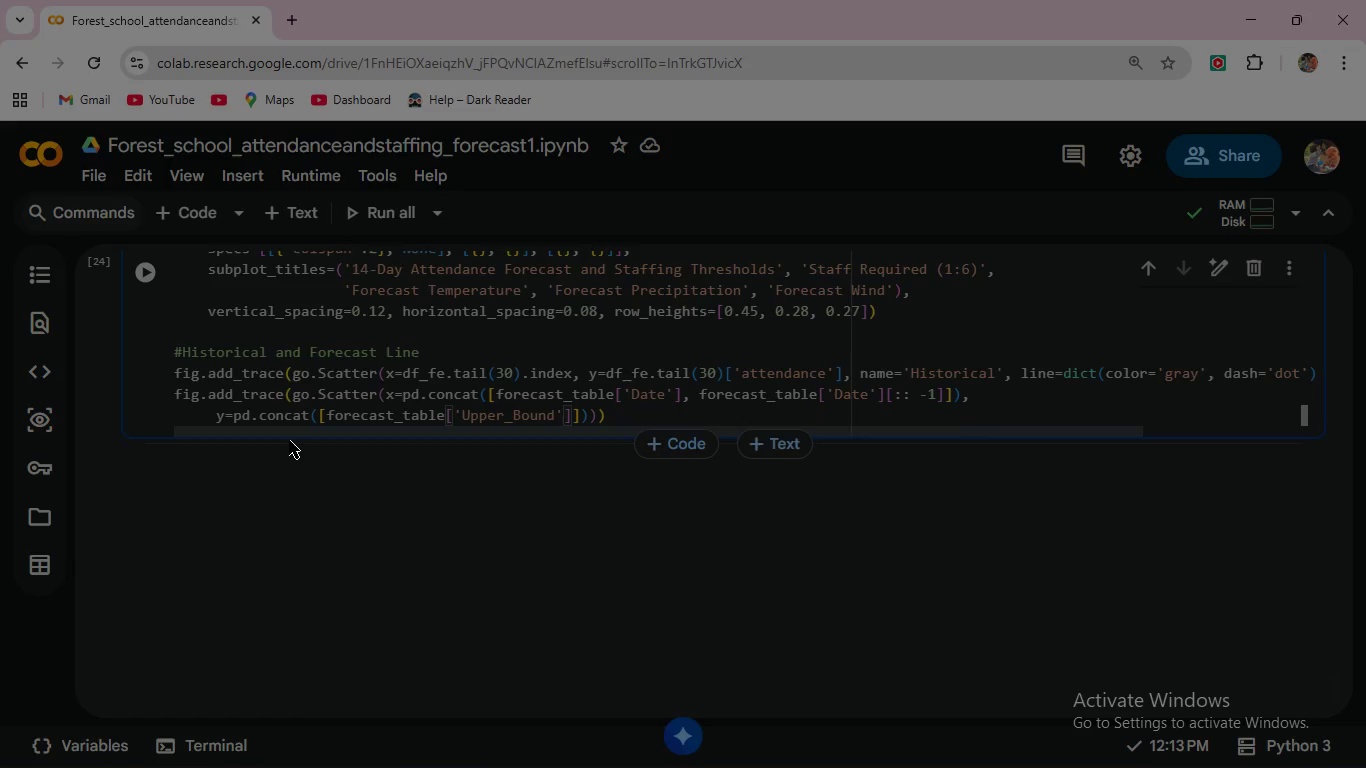 
key(ArrowRight)
 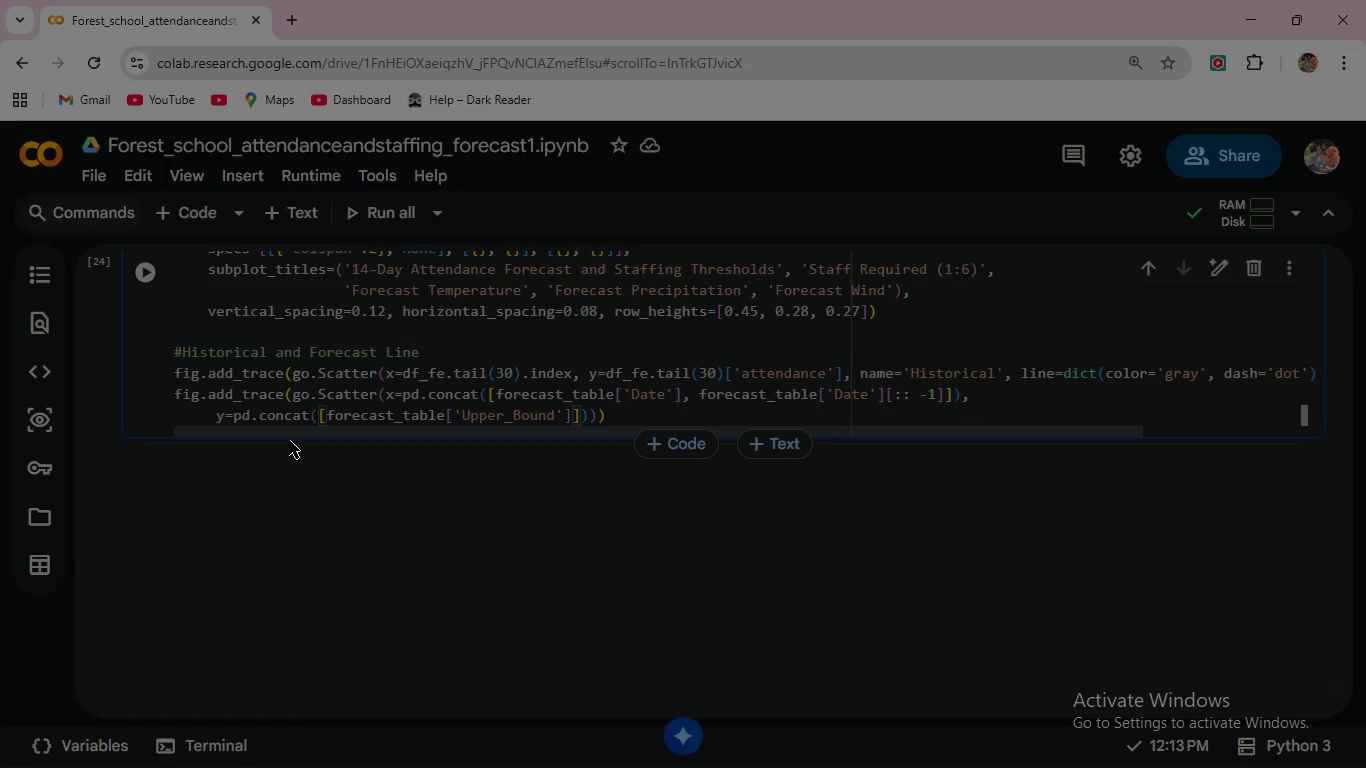 
type(, forecast)
 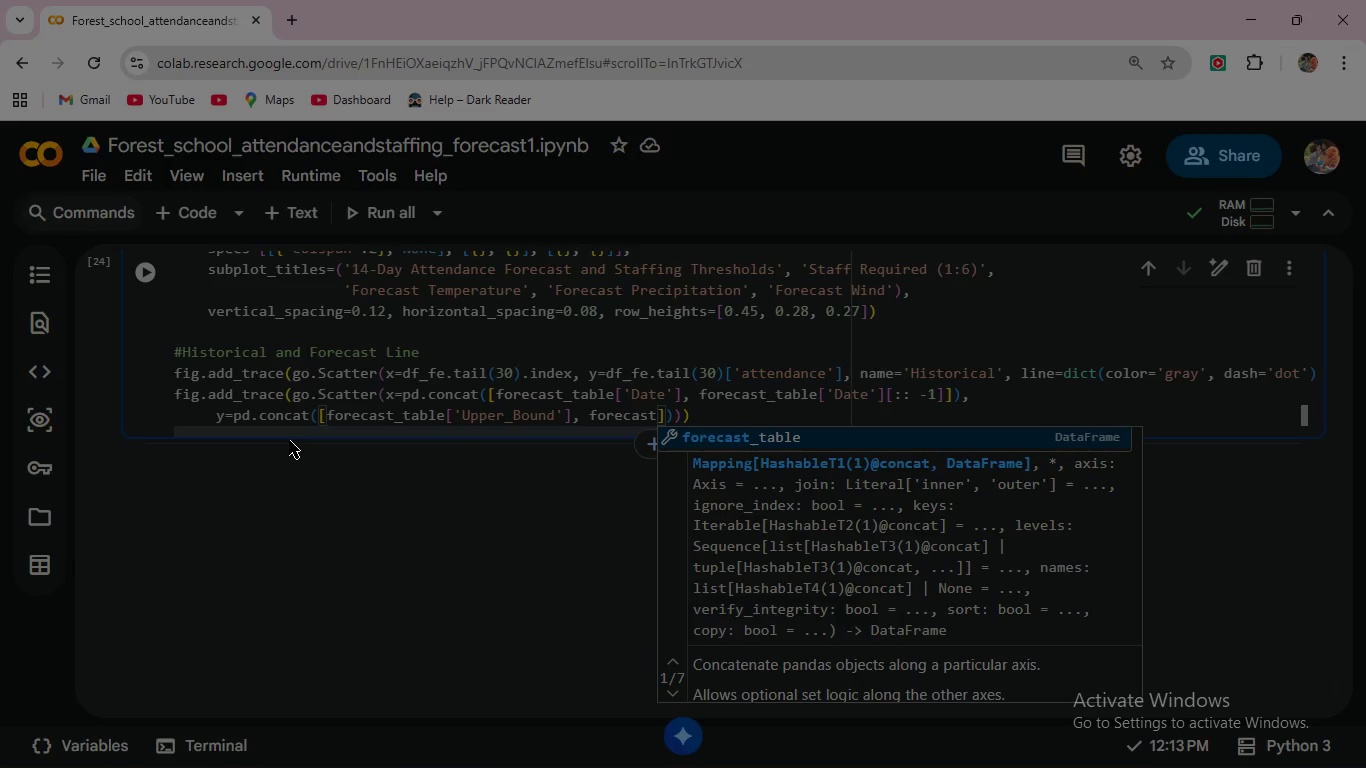 
key(Enter)
 